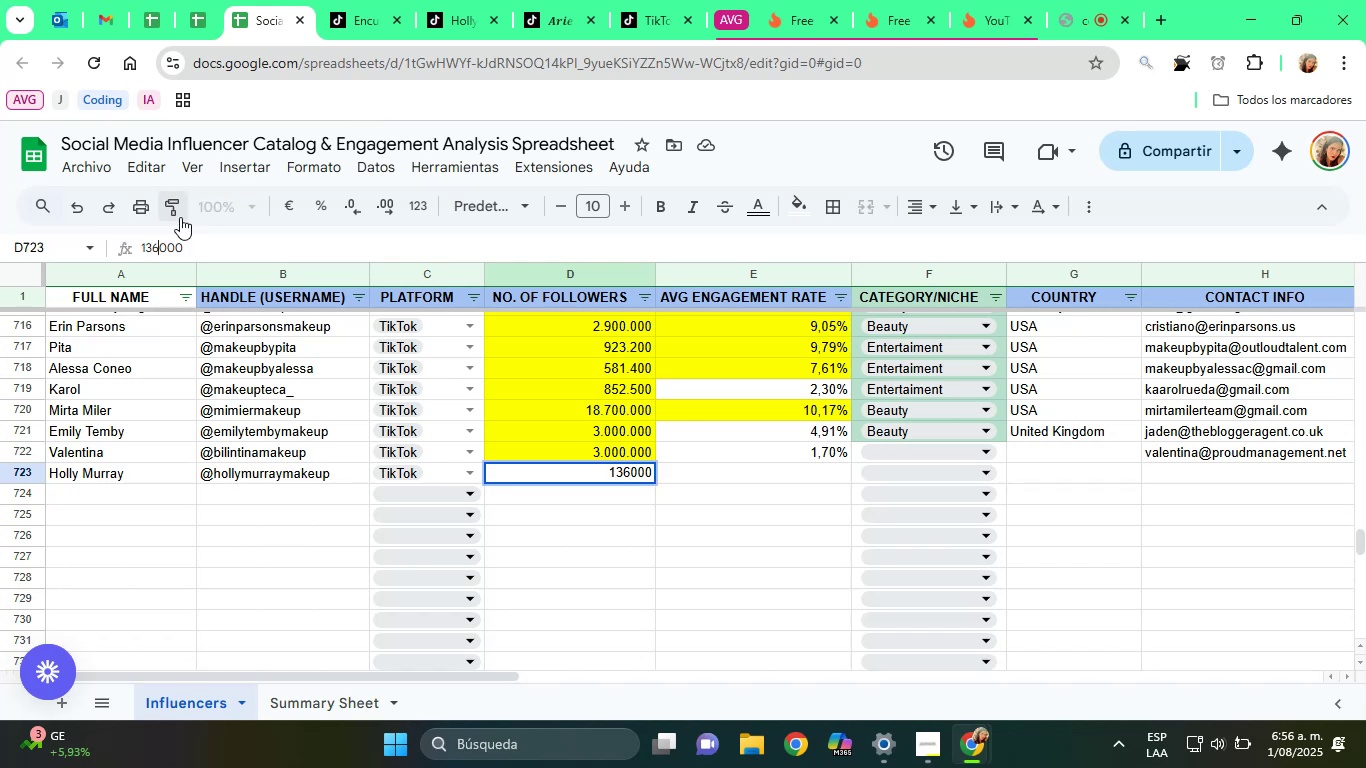 
key(ArrowRight)
 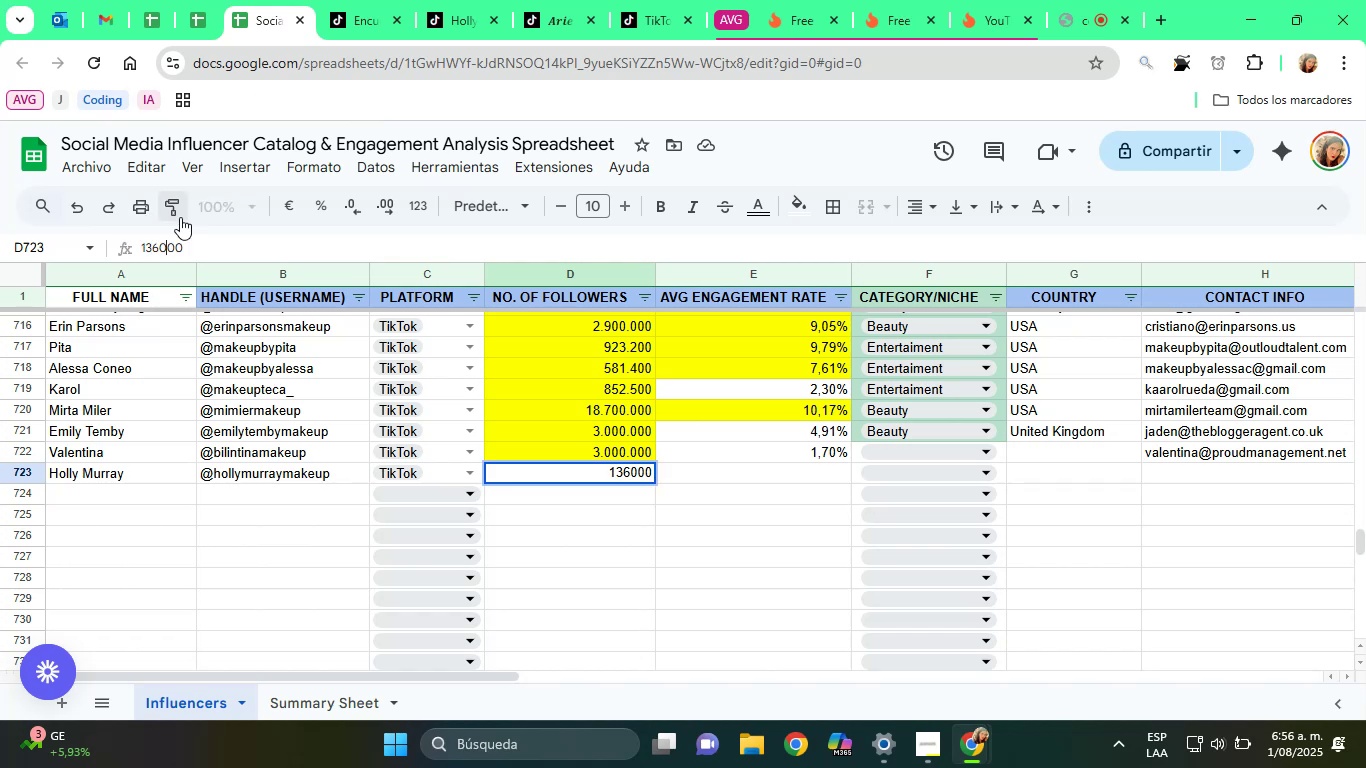 
key(ArrowRight)
 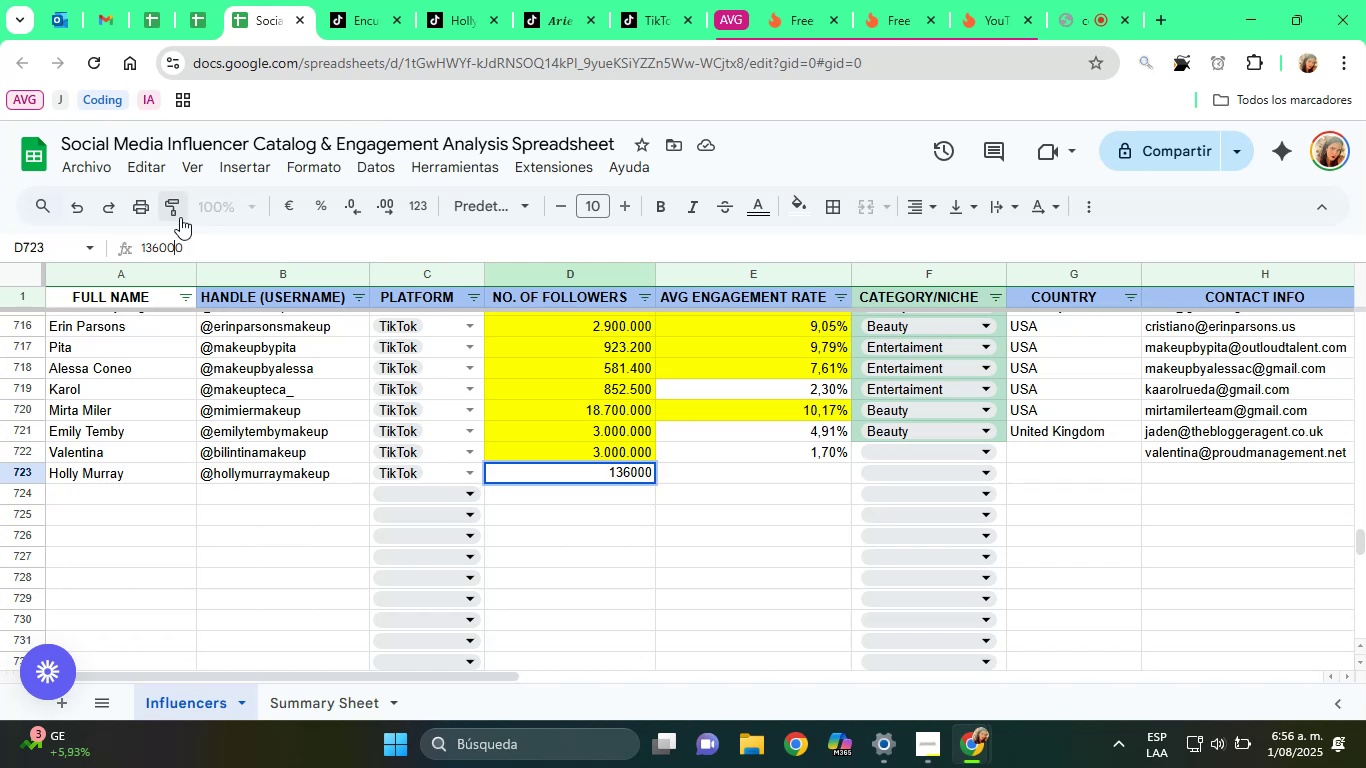 
key(ArrowRight)
 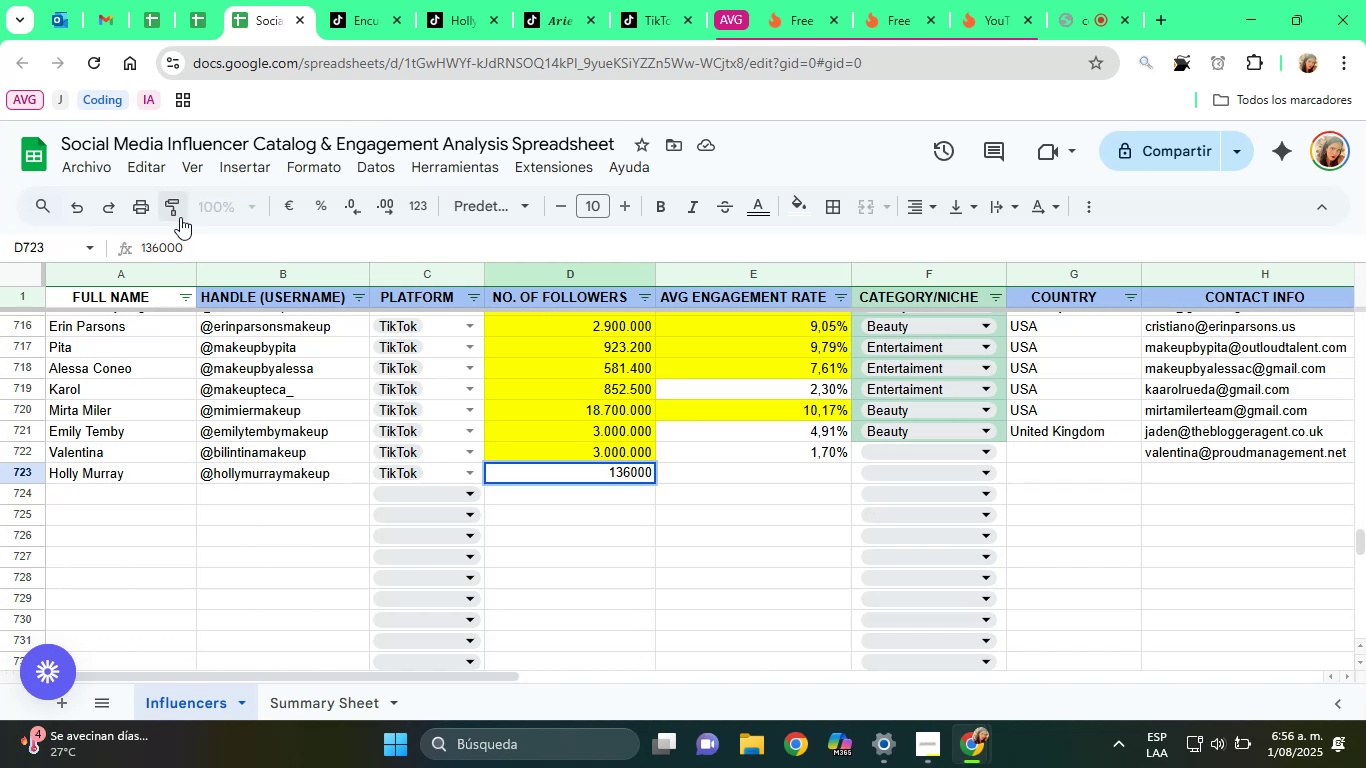 
type(00)
 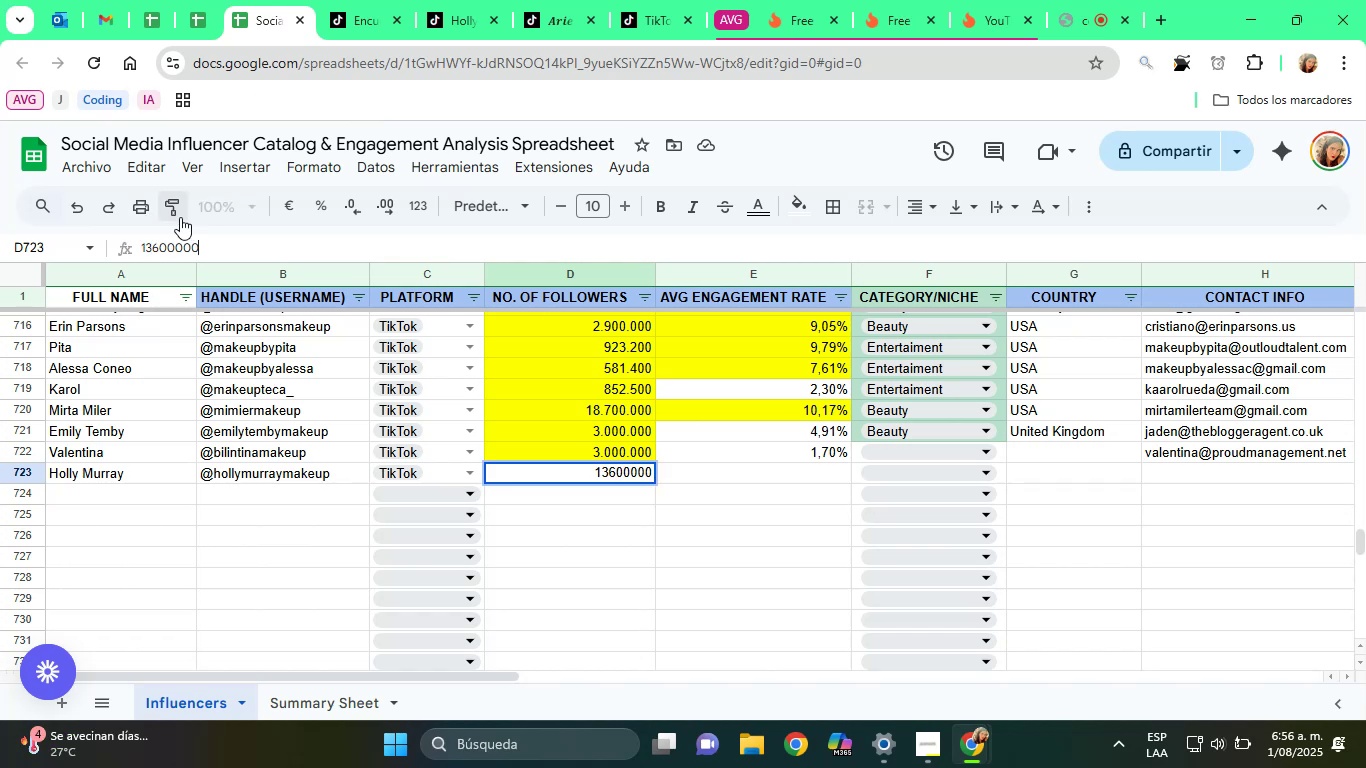 
key(Enter)
 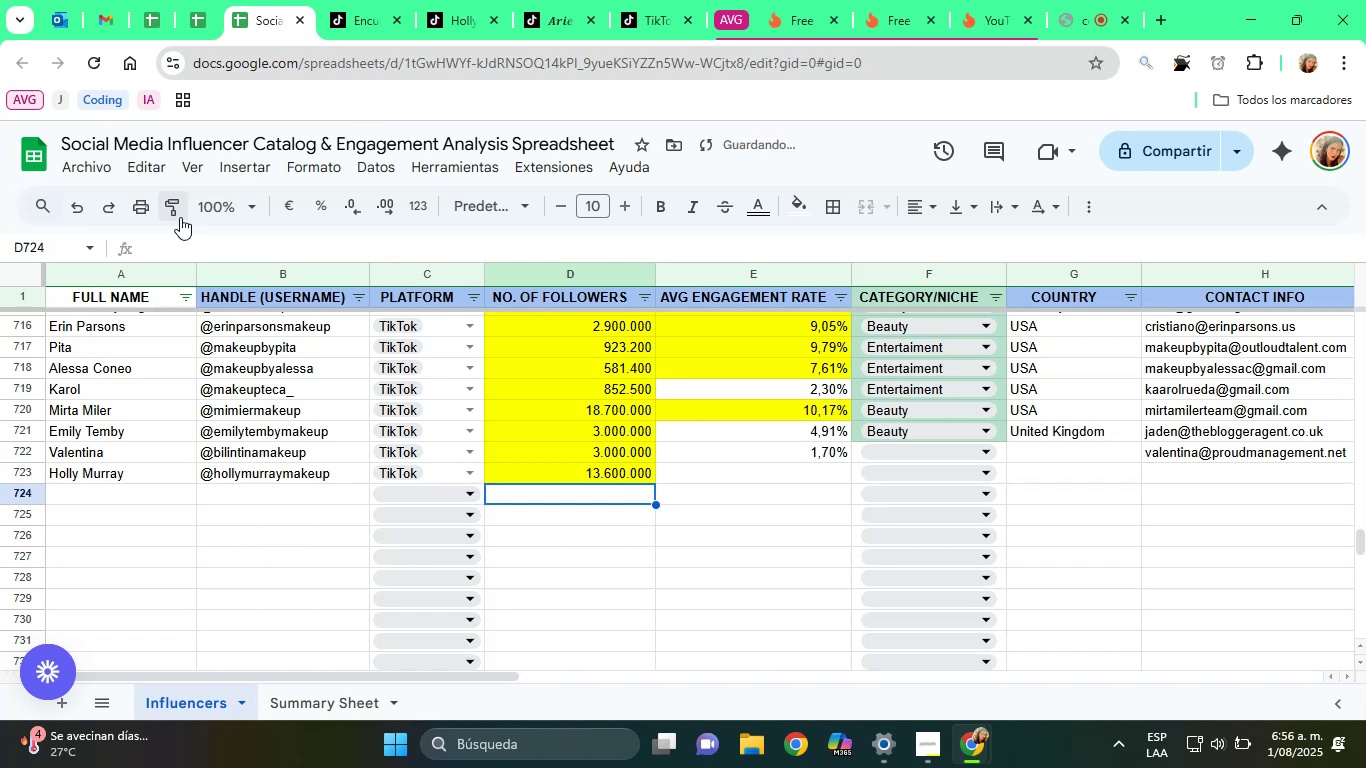 
key(ArrowDown)
 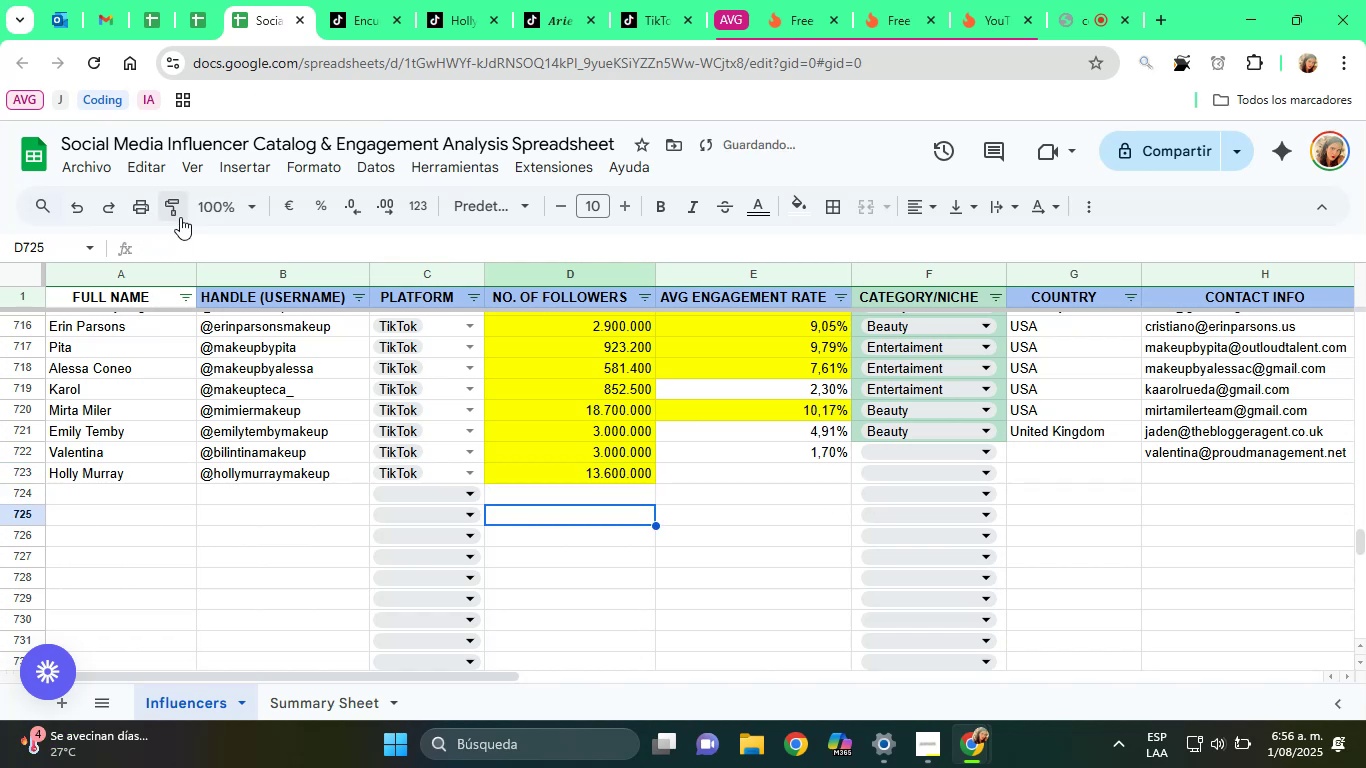 
key(ArrowRight)
 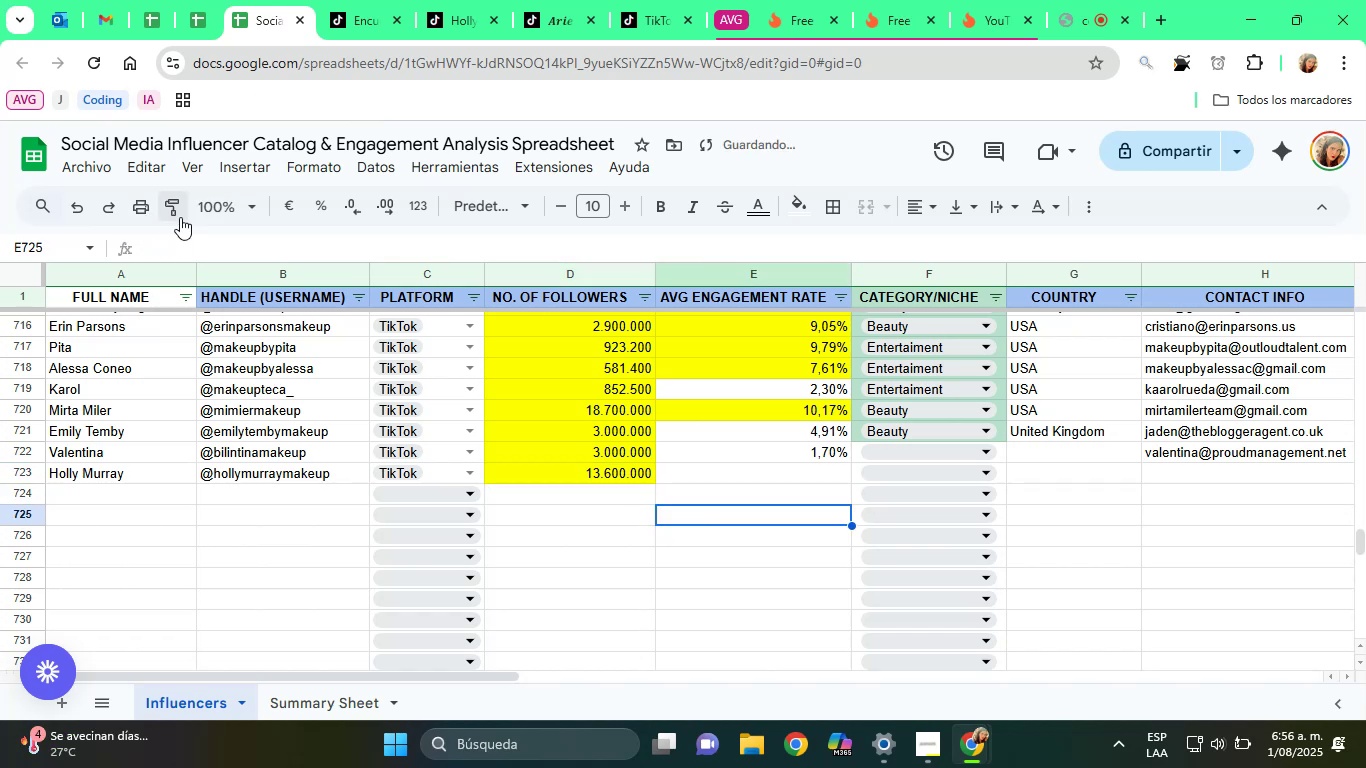 
key(ArrowUp)
 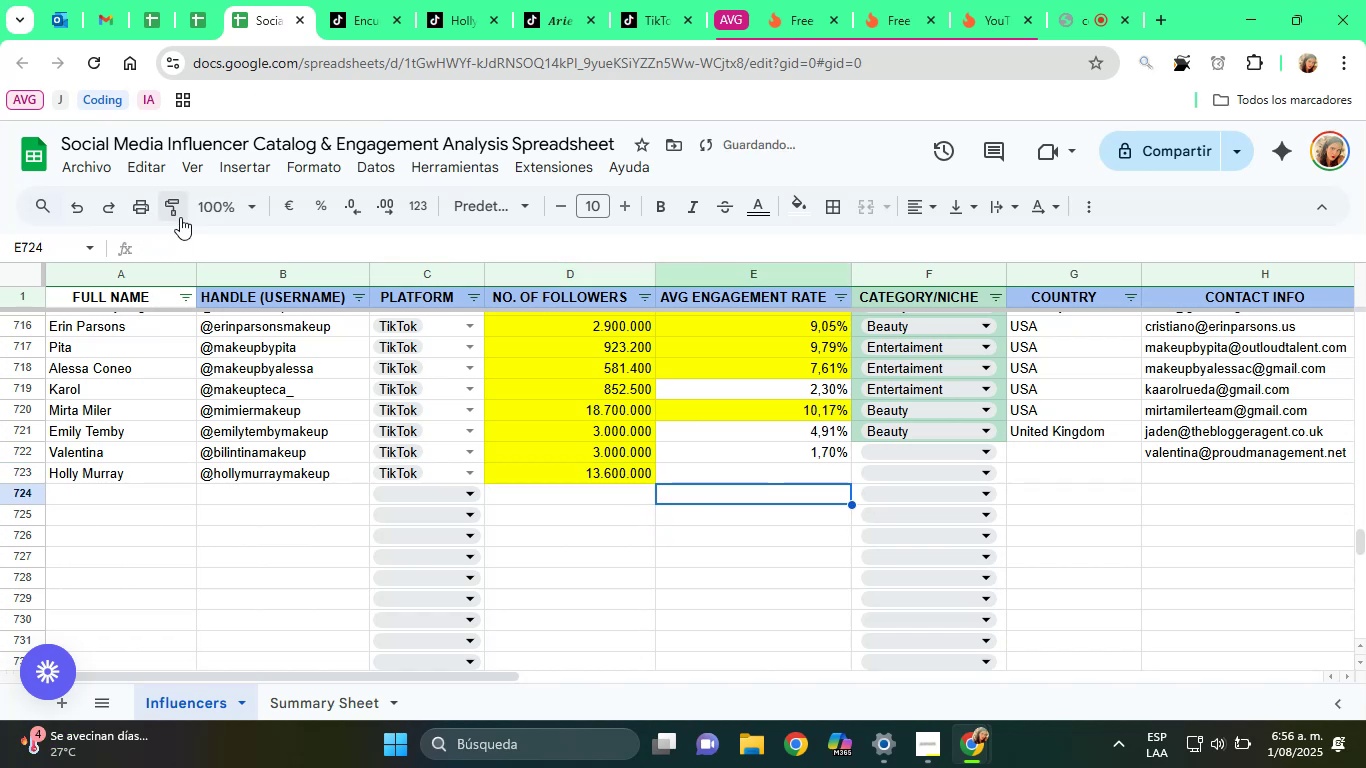 
key(ArrowUp)
 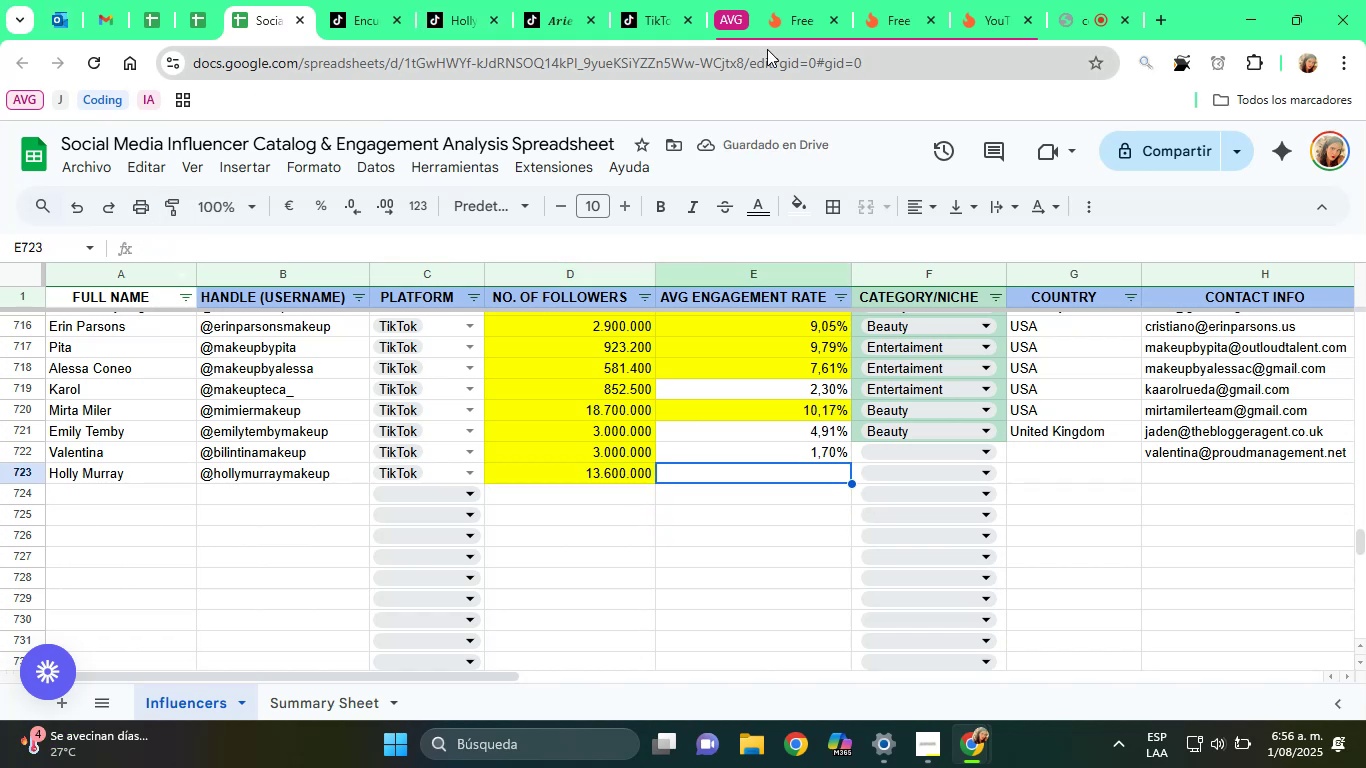 
left_click([883, 0])
 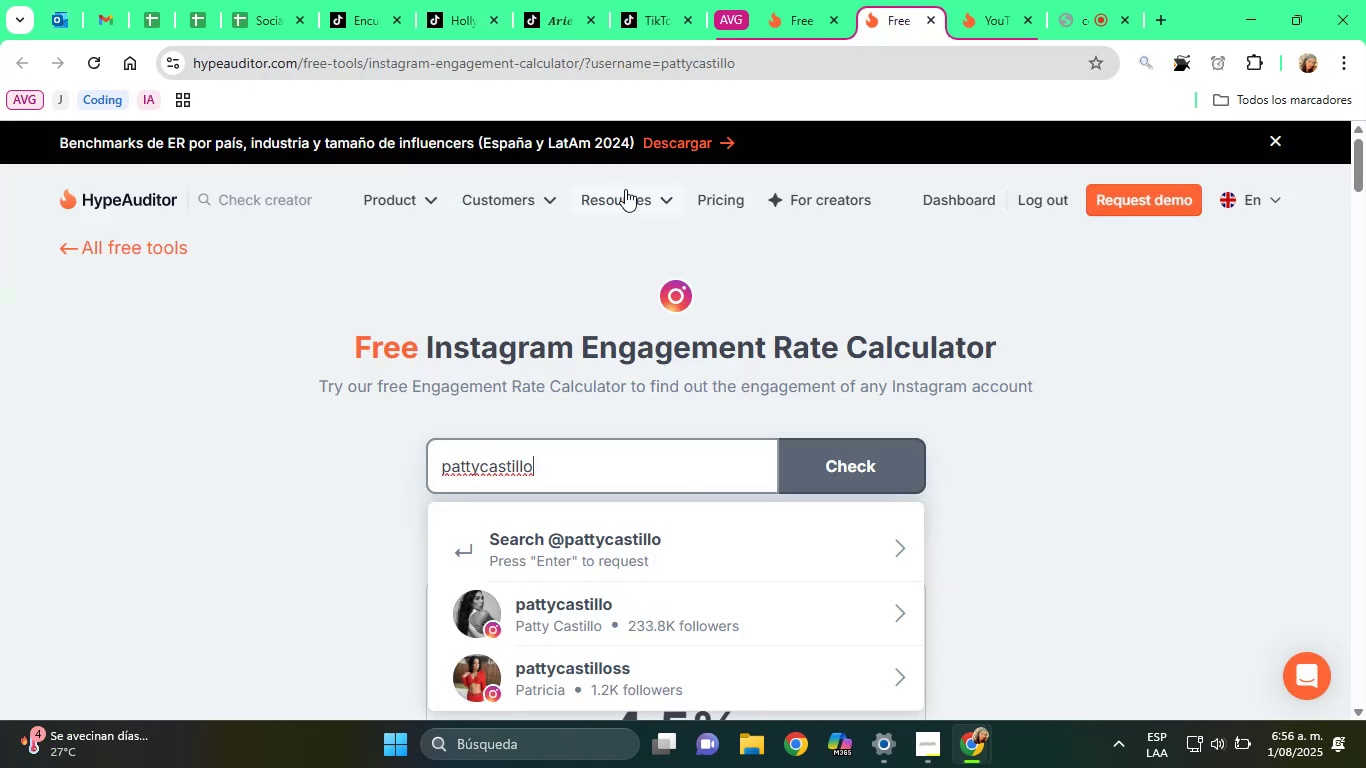 
scroll: coordinate [716, 351], scroll_direction: up, amount: 3.0
 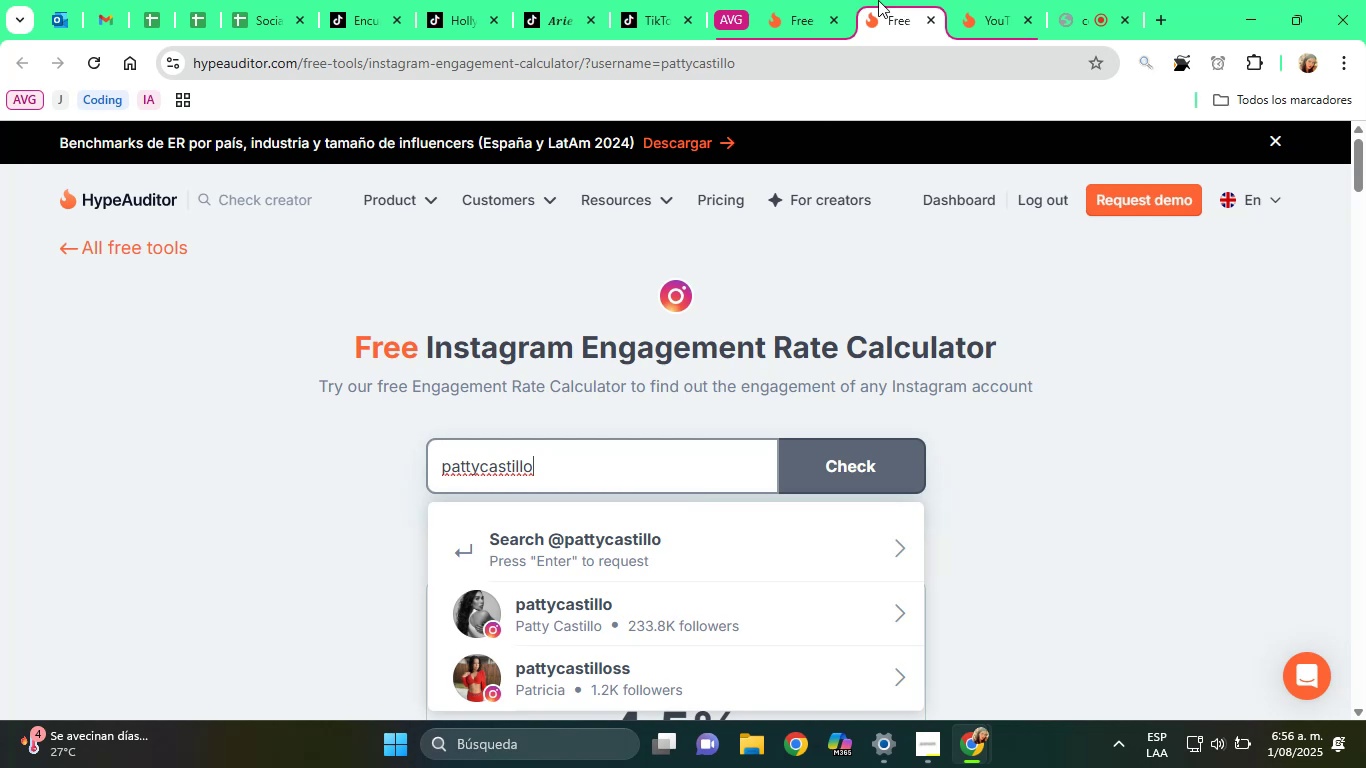 
left_click([791, 0])
 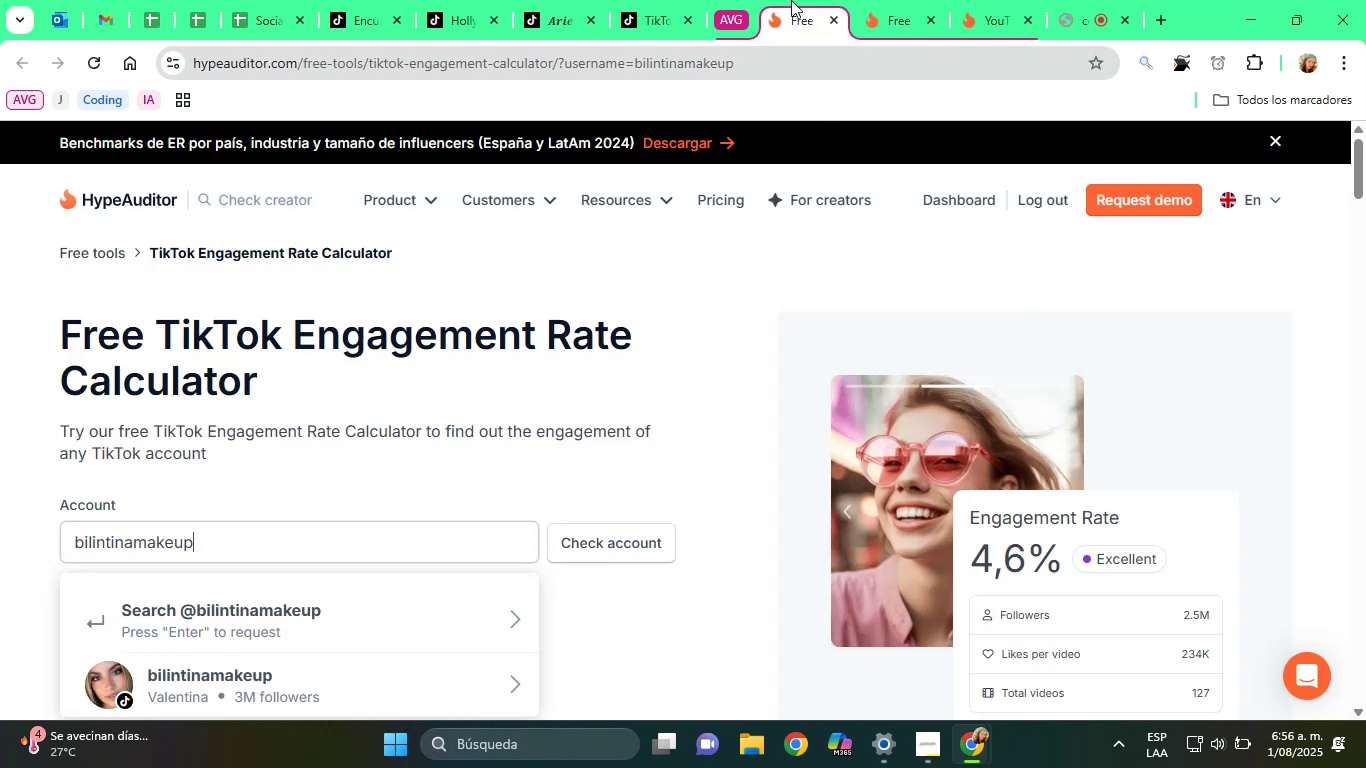 
left_click_drag(start_coordinate=[791, 0], to_coordinate=[909, 1])
 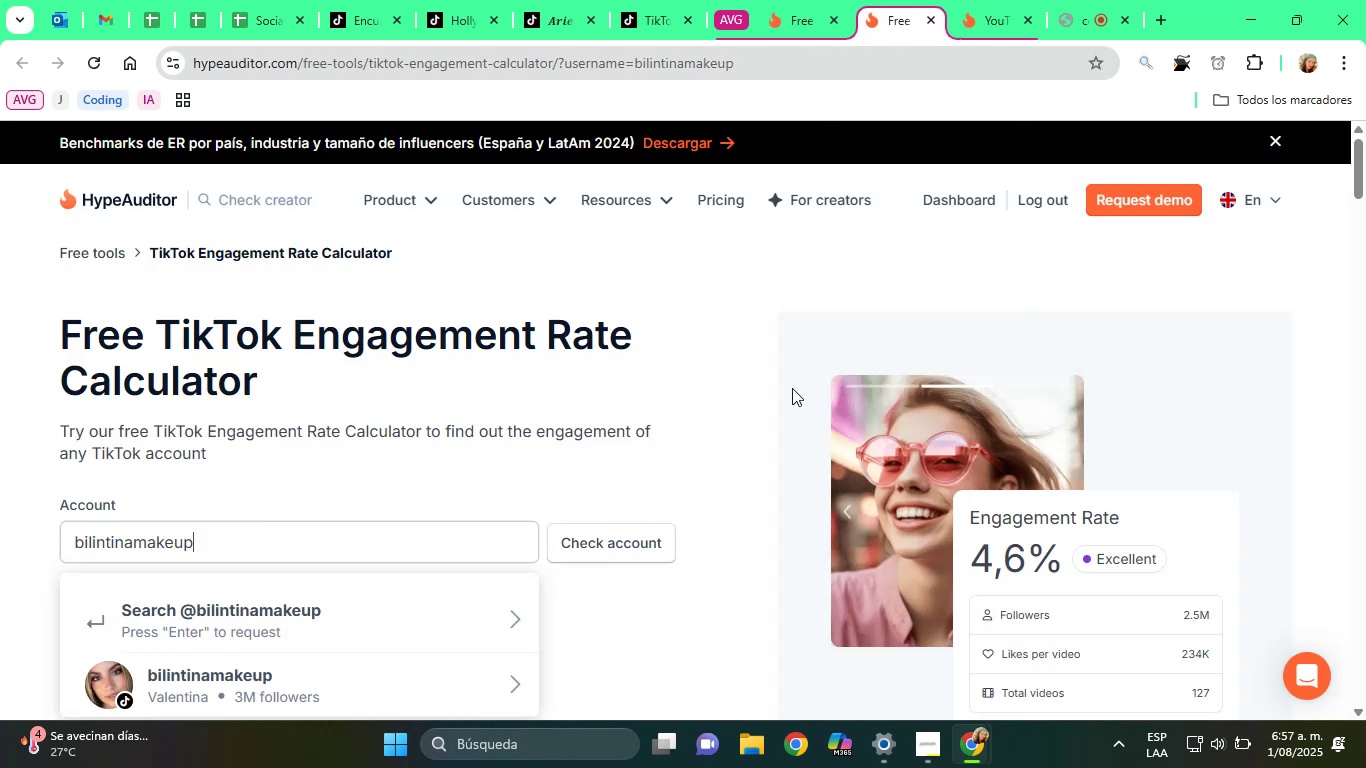 
scroll: coordinate [791, 388], scroll_direction: down, amount: 2.0
 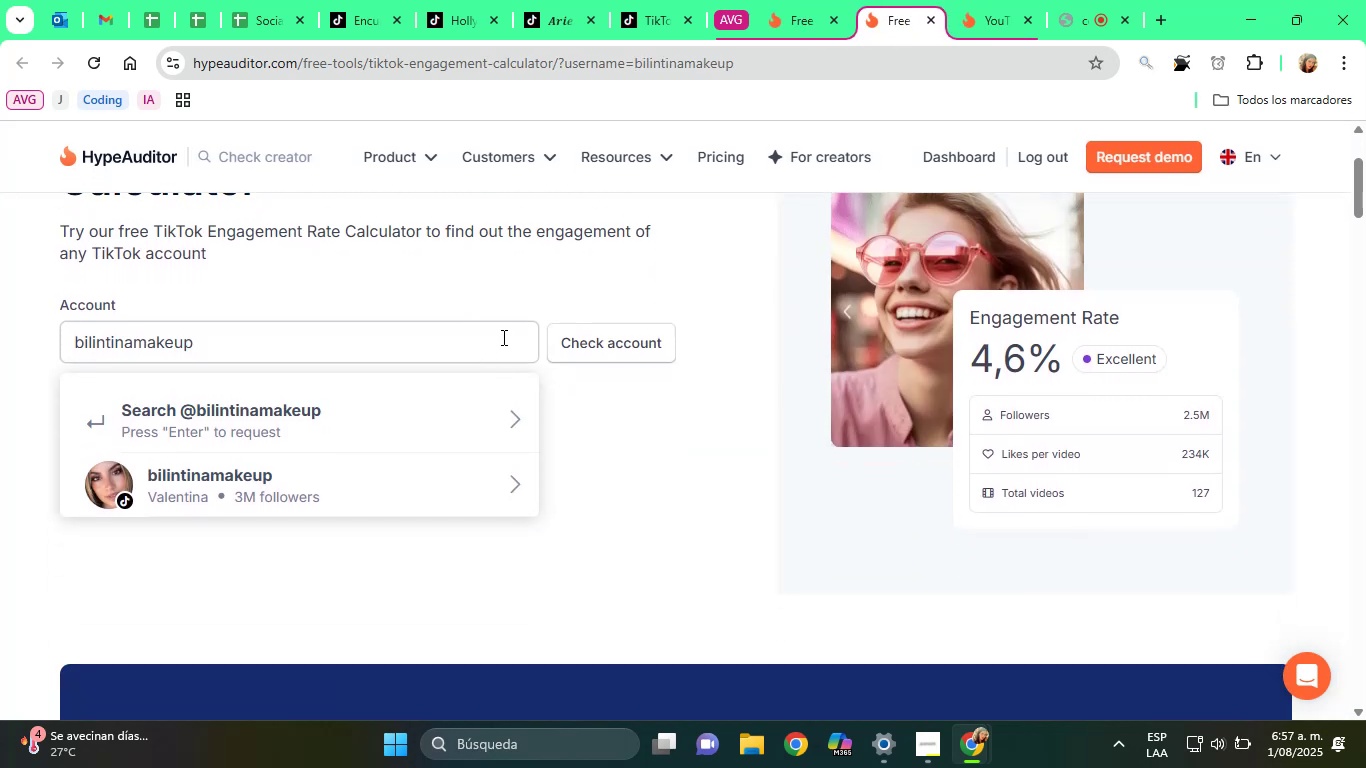 
double_click([502, 337])
 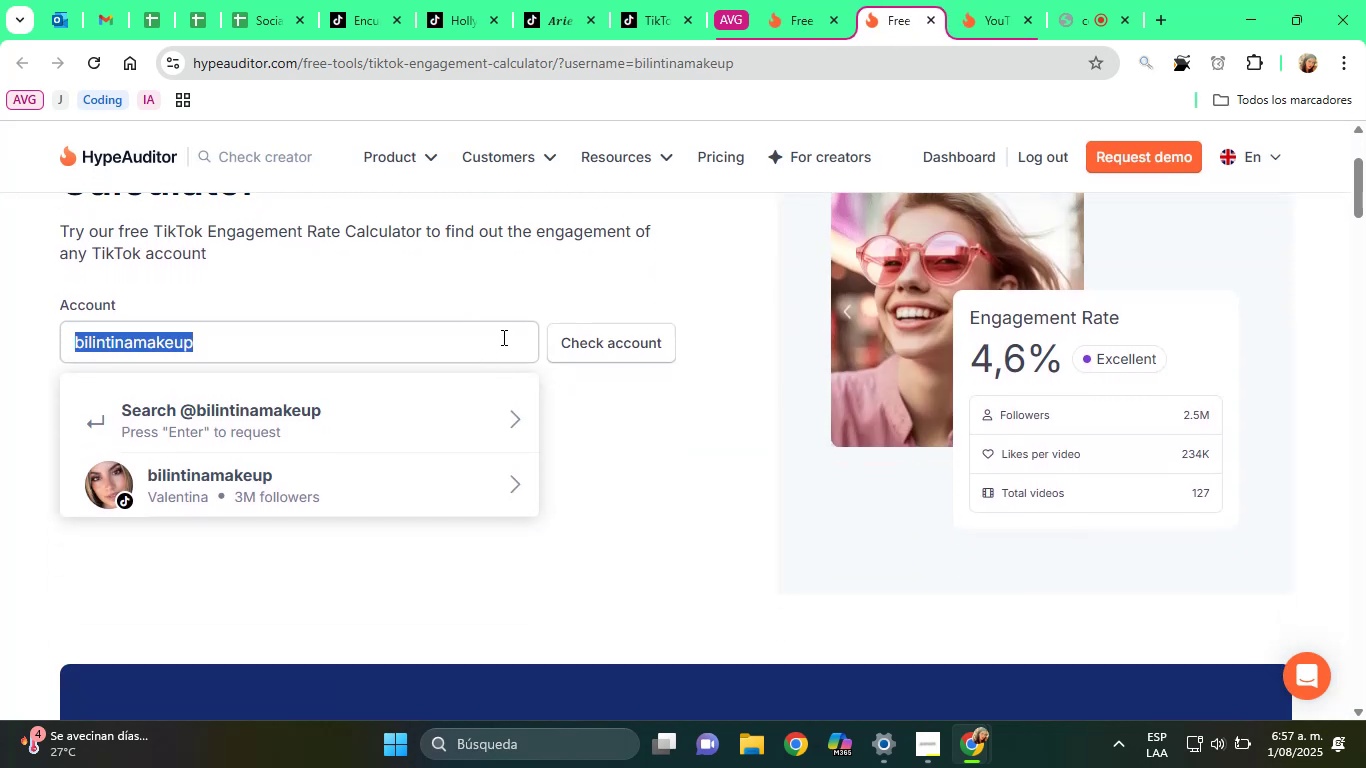 
triple_click([502, 337])
 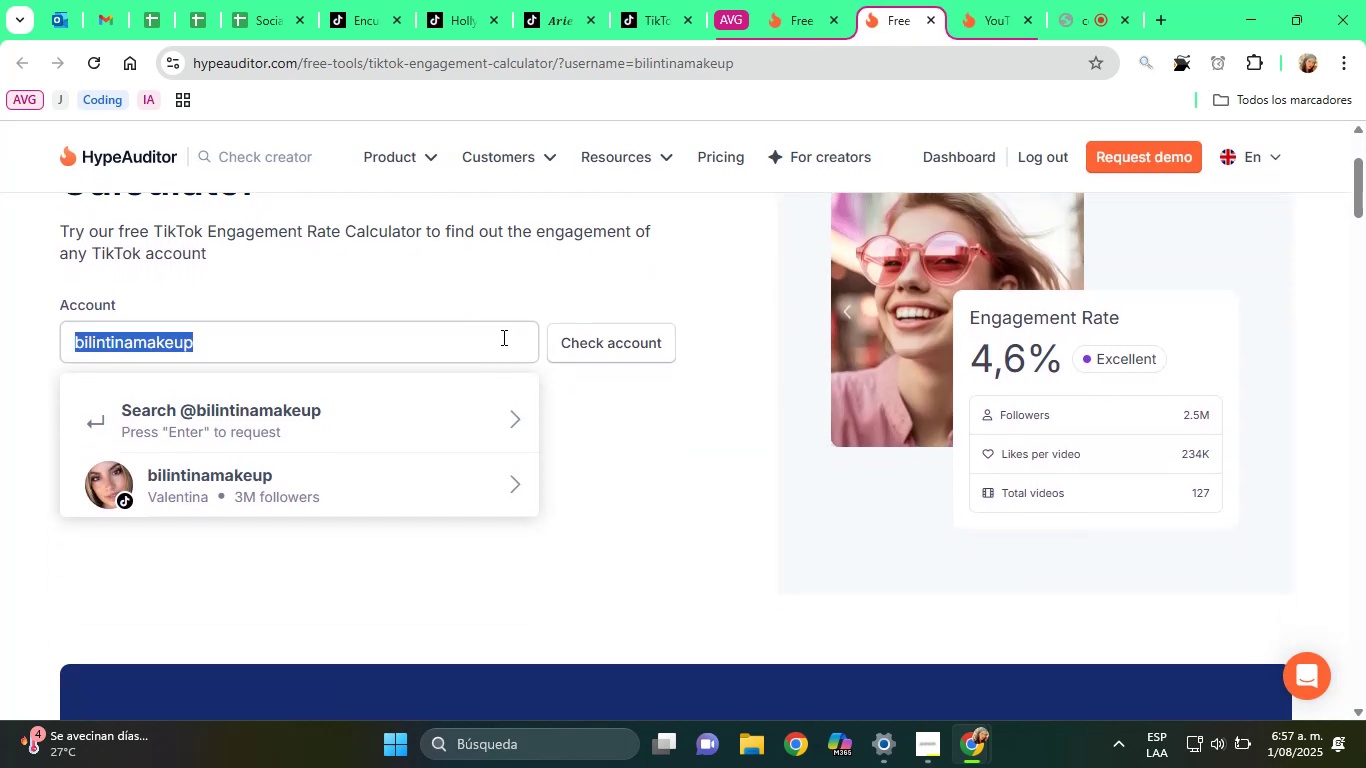 
key(Backspace)
 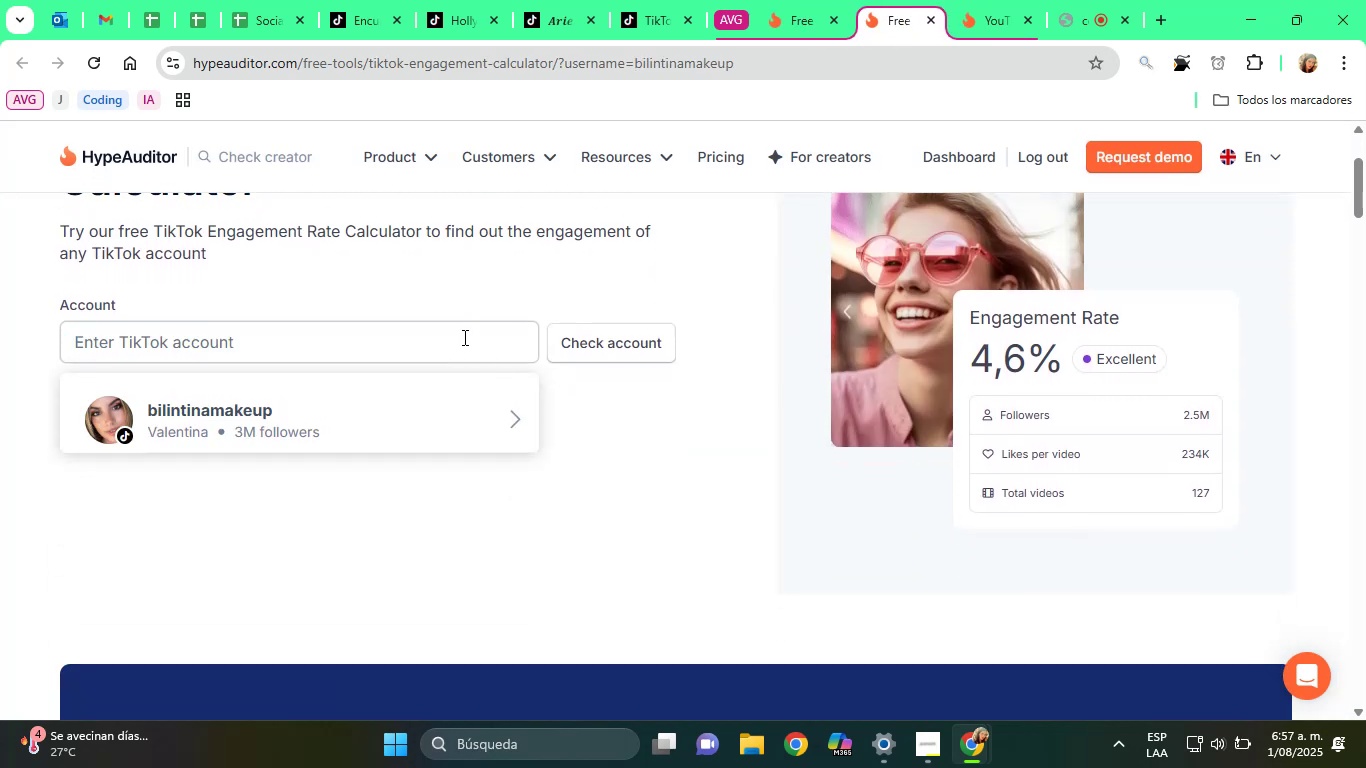 
right_click([406, 339])
 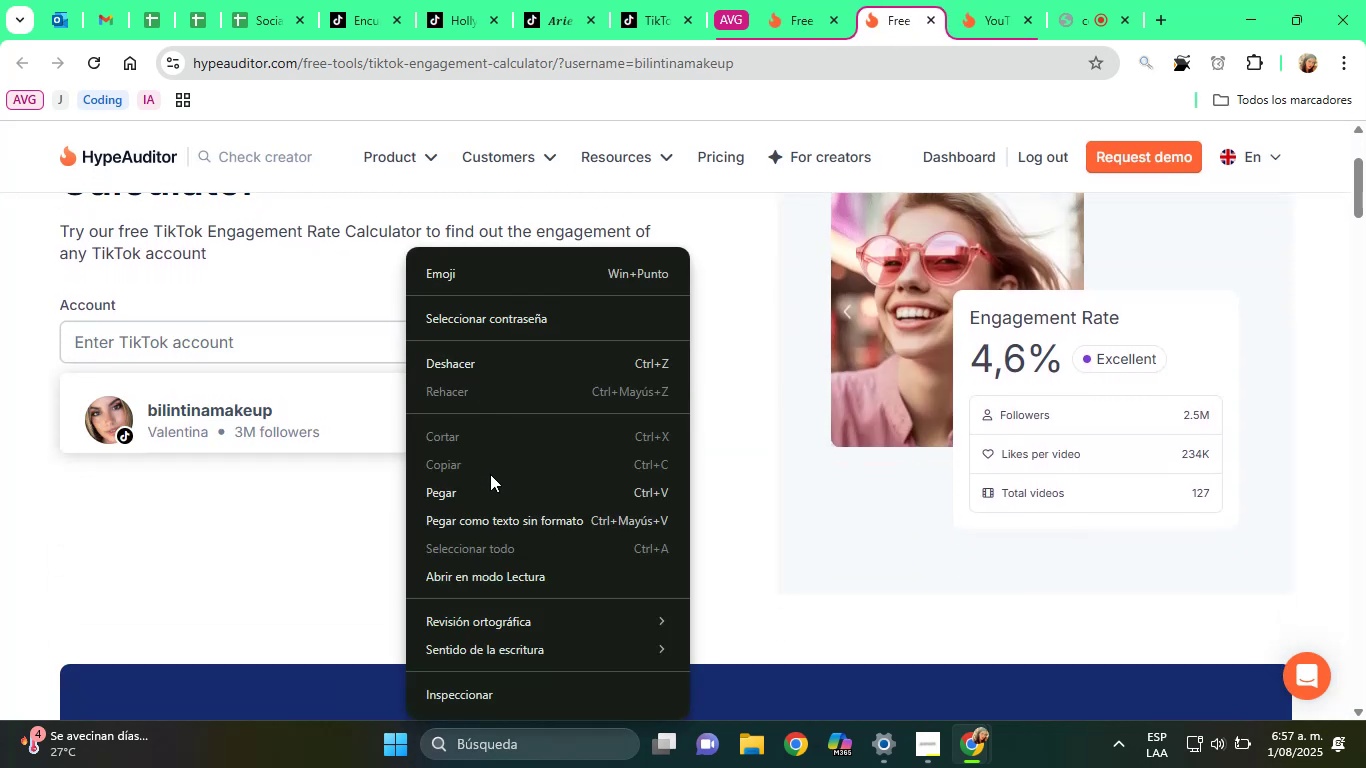 
left_click([487, 477])
 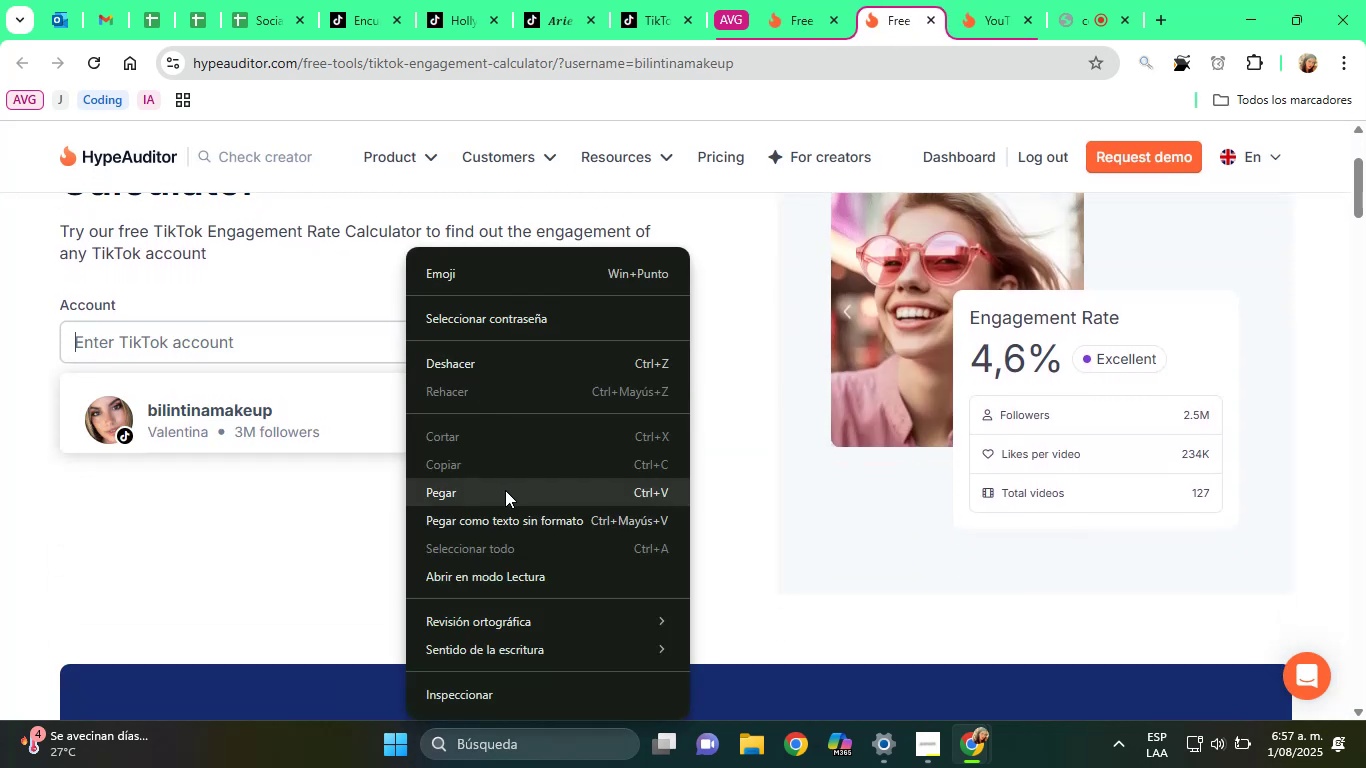 
left_click([505, 490])
 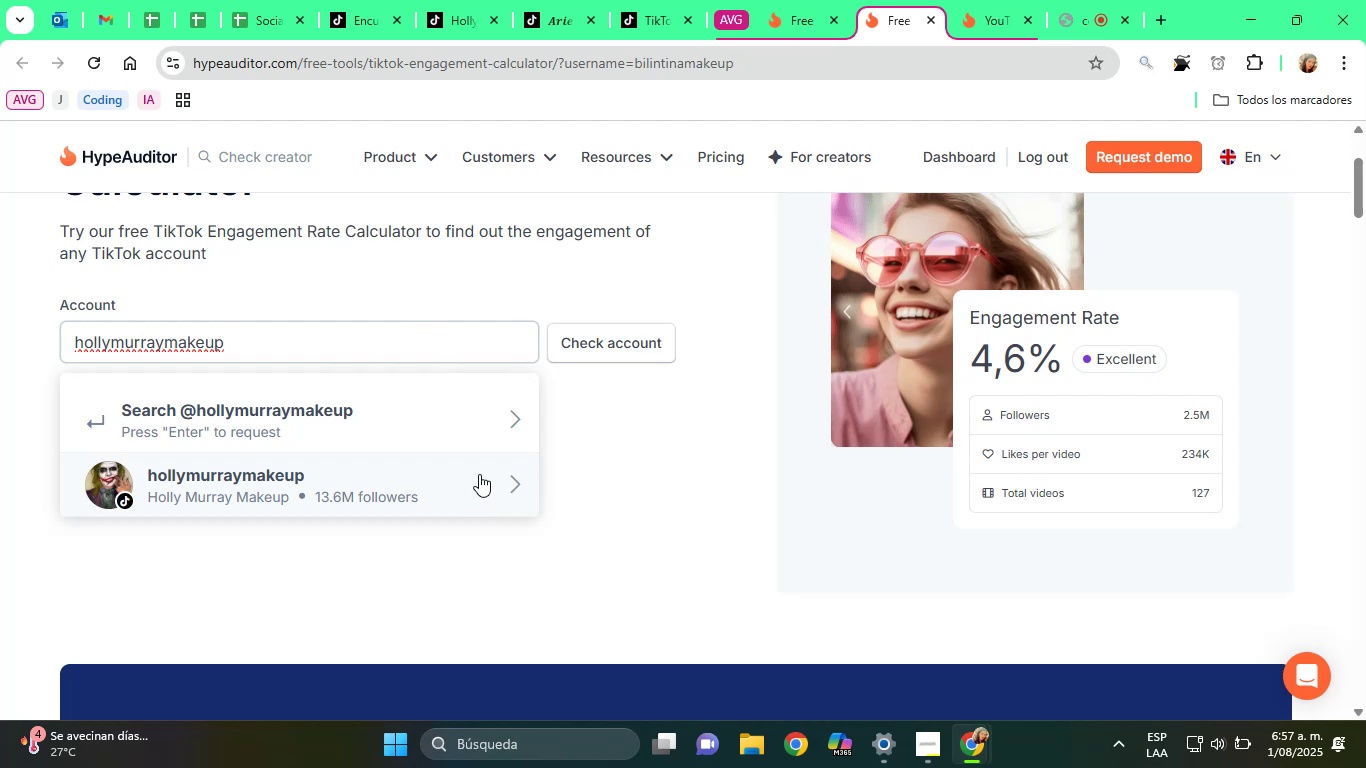 
left_click([289, 478])
 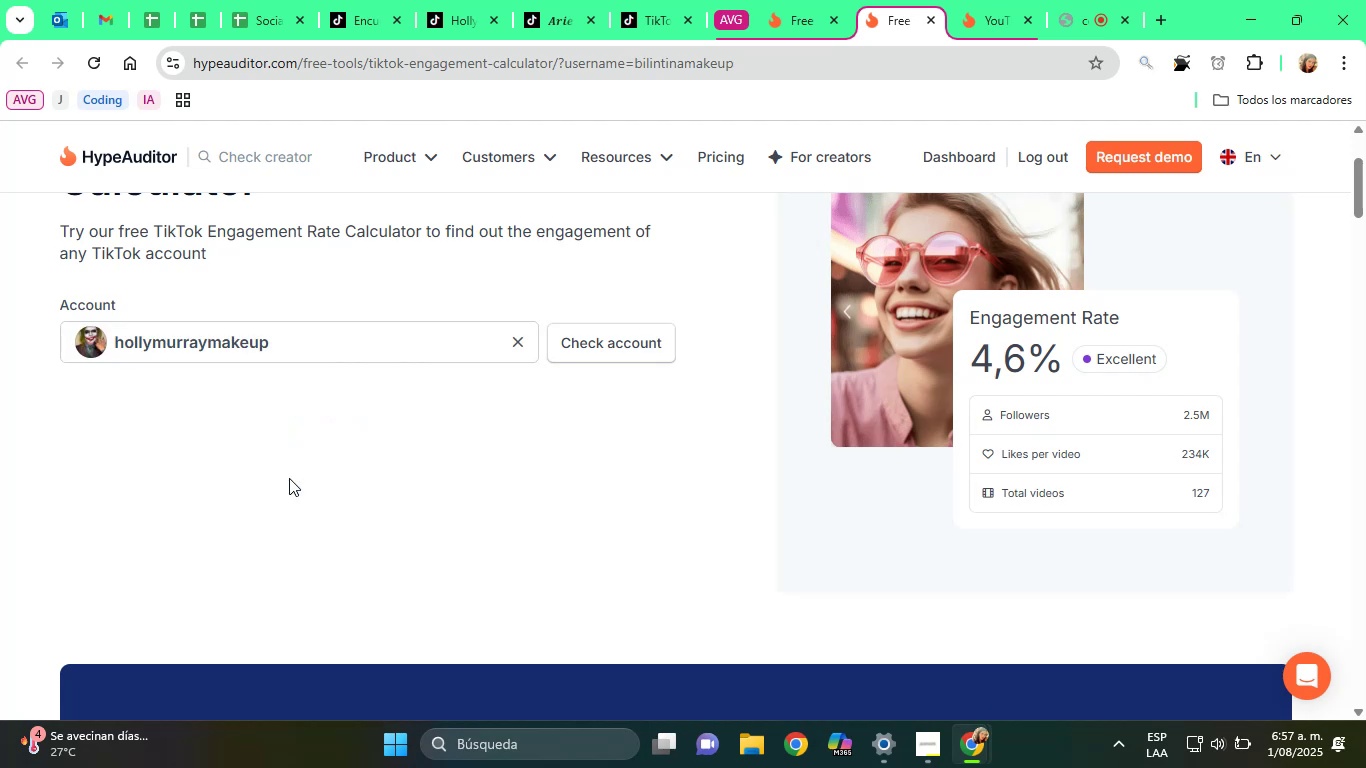 
left_click([616, 336])
 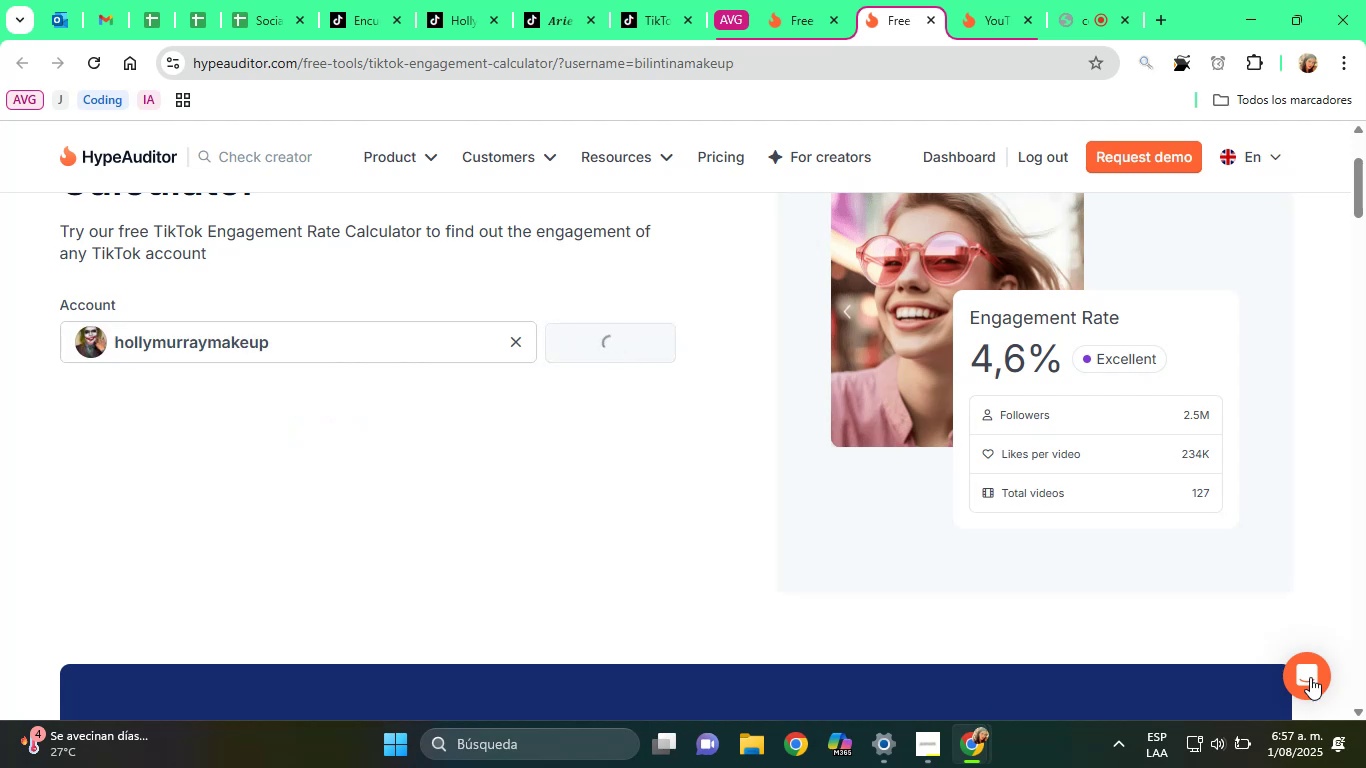 
scroll: coordinate [1058, 496], scroll_direction: up, amount: 1.0
 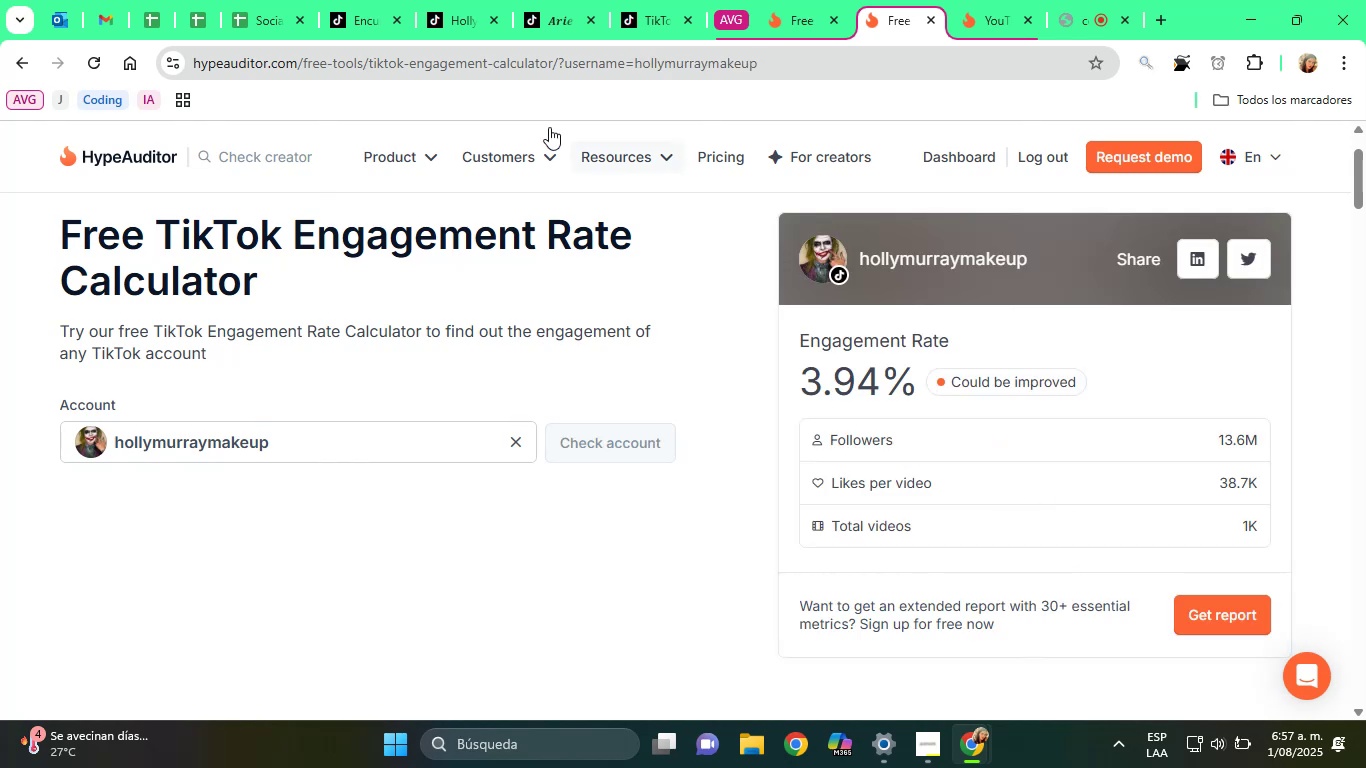 
left_click([277, 0])
 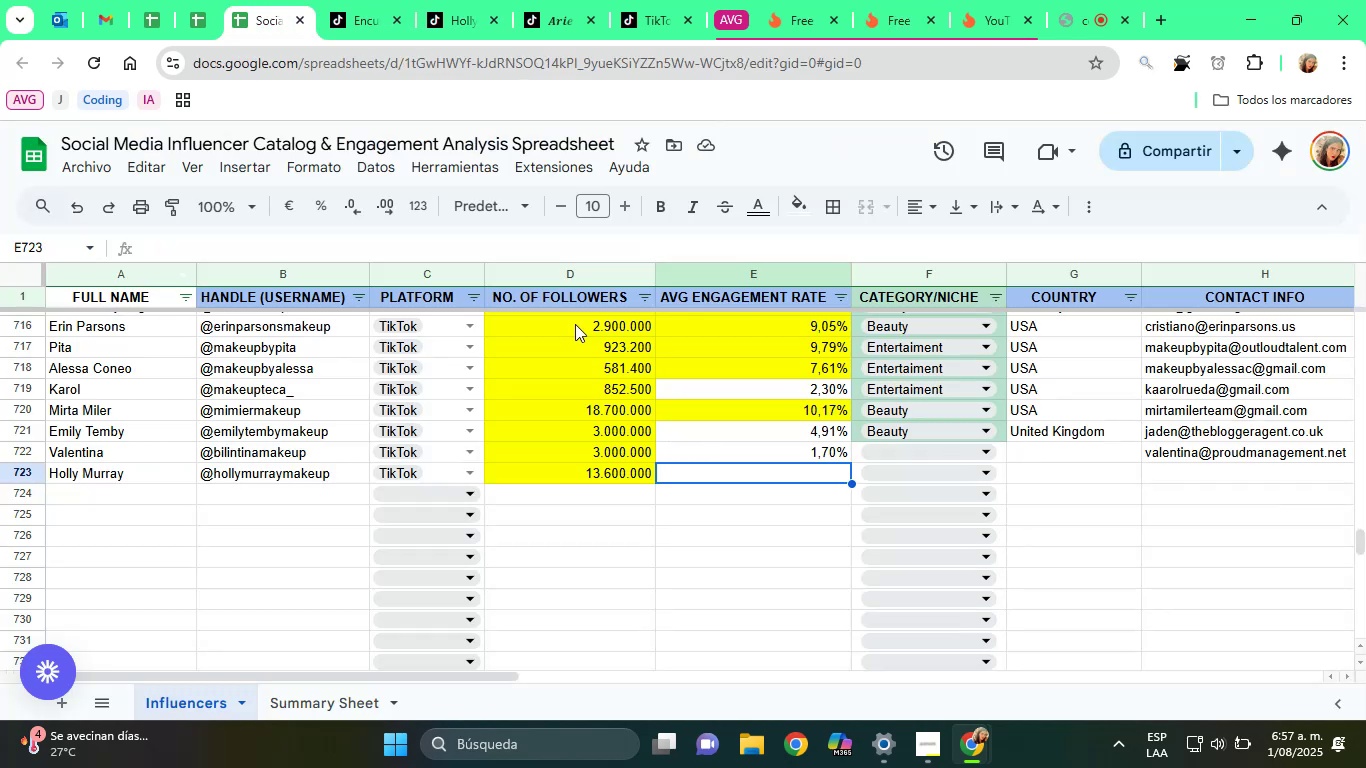 
type(3,94%)
 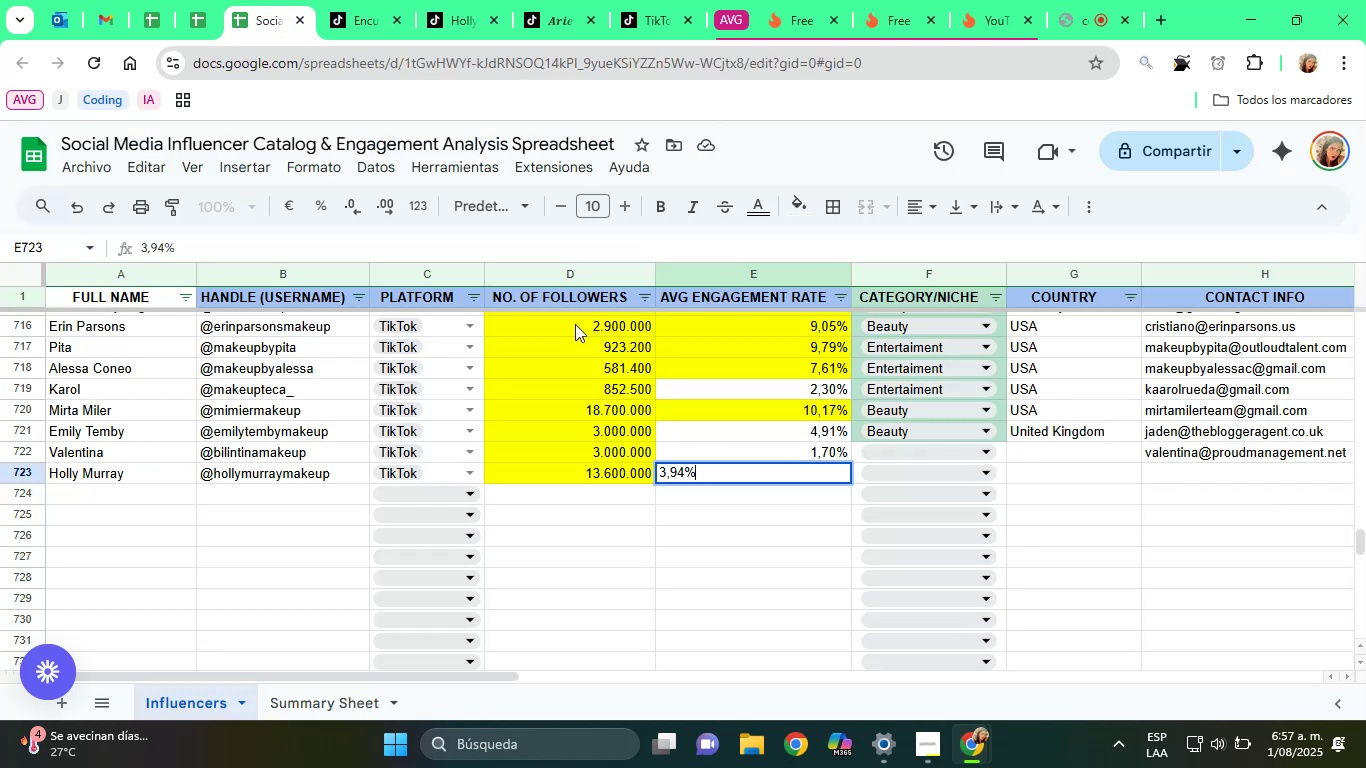 
key(Enter)
 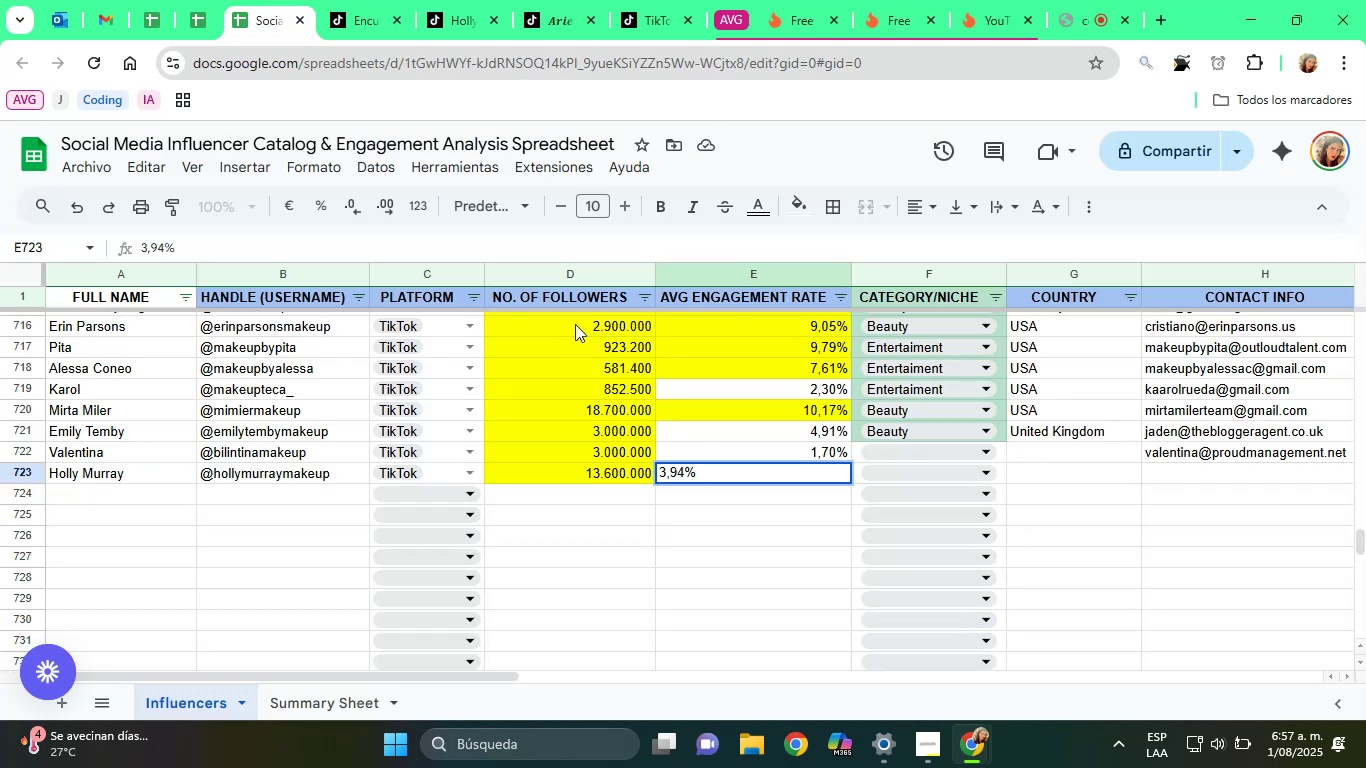 
key(ArrowUp)
 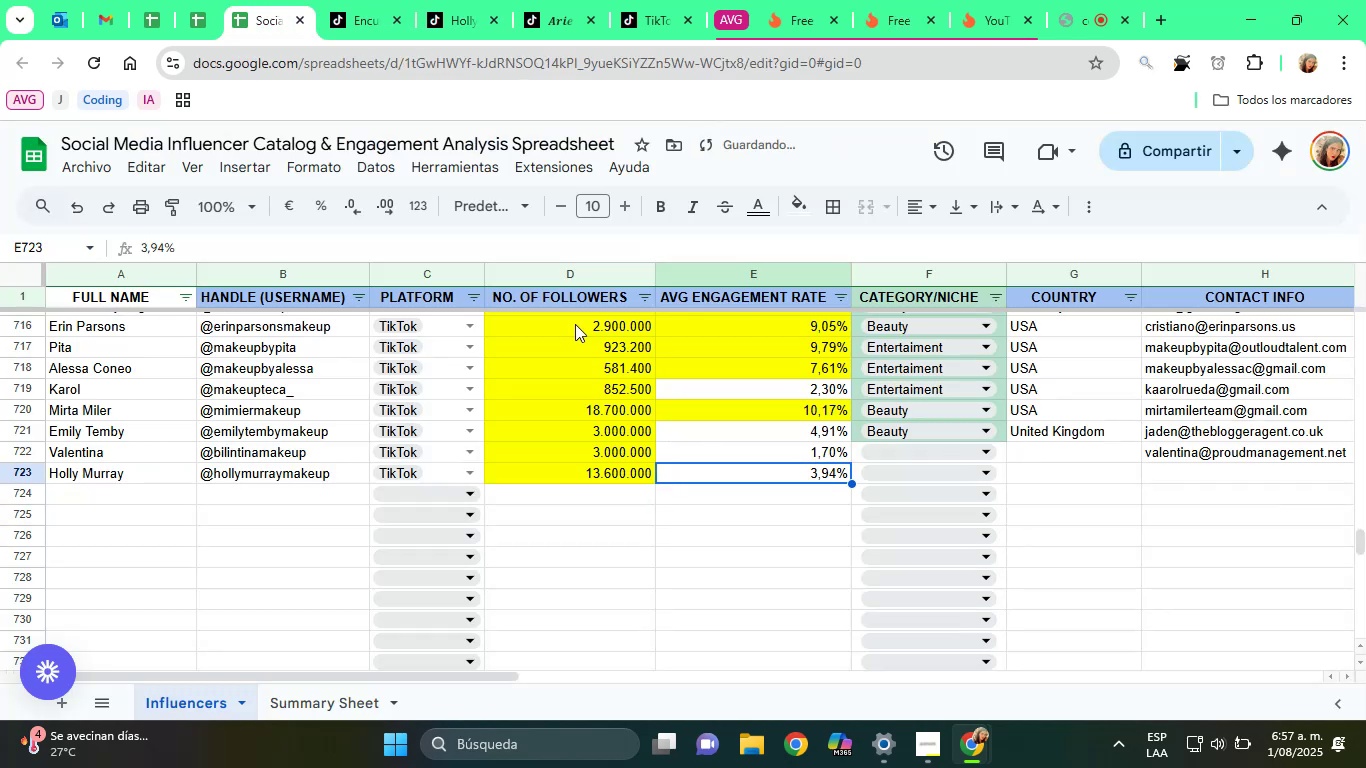 
key(ArrowRight)
 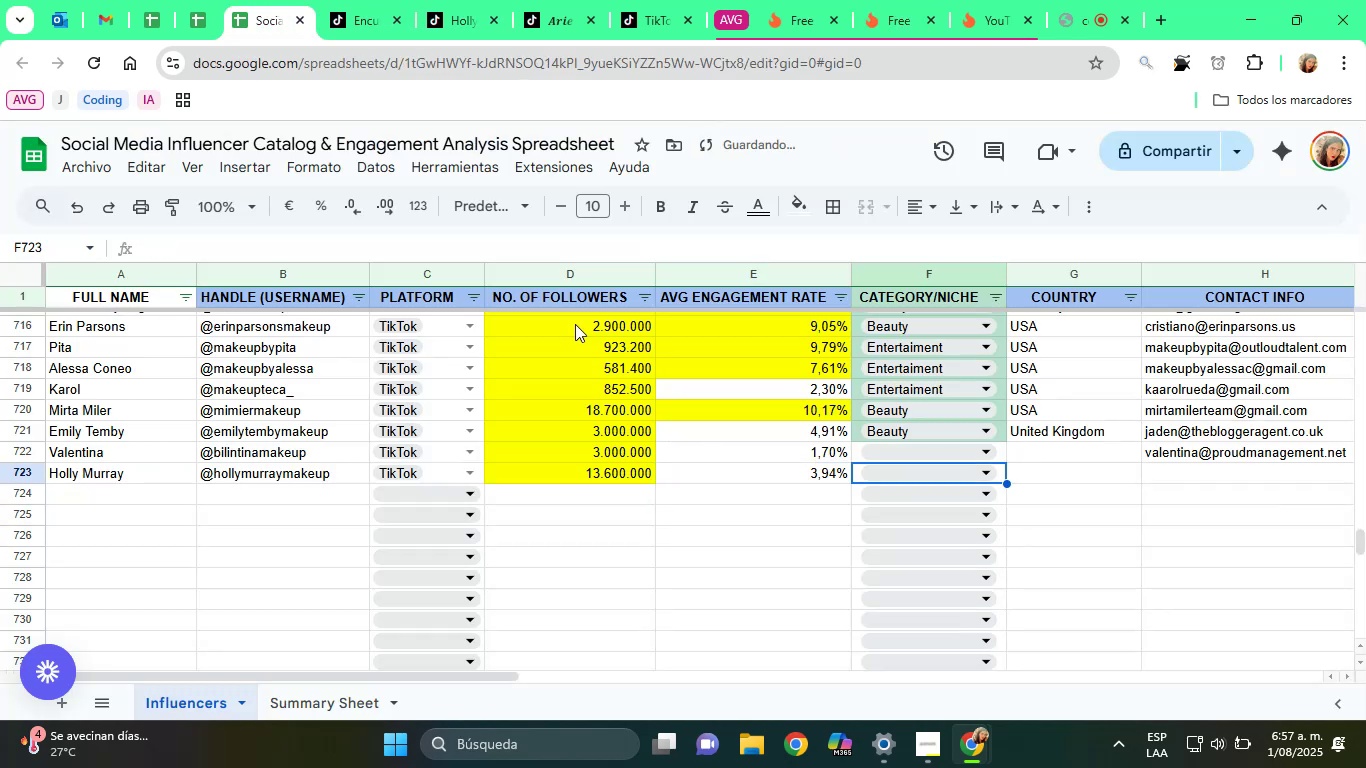 
key(B)
 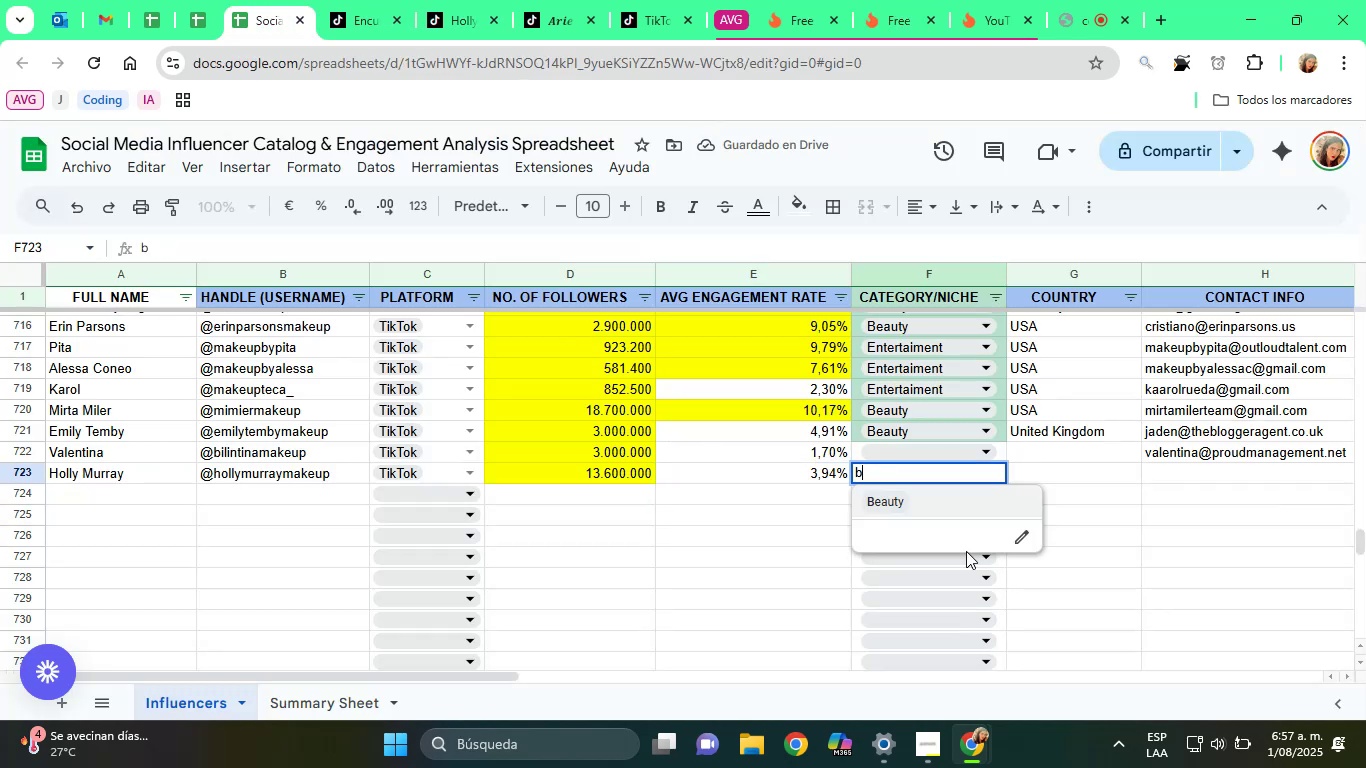 
left_click([888, 506])
 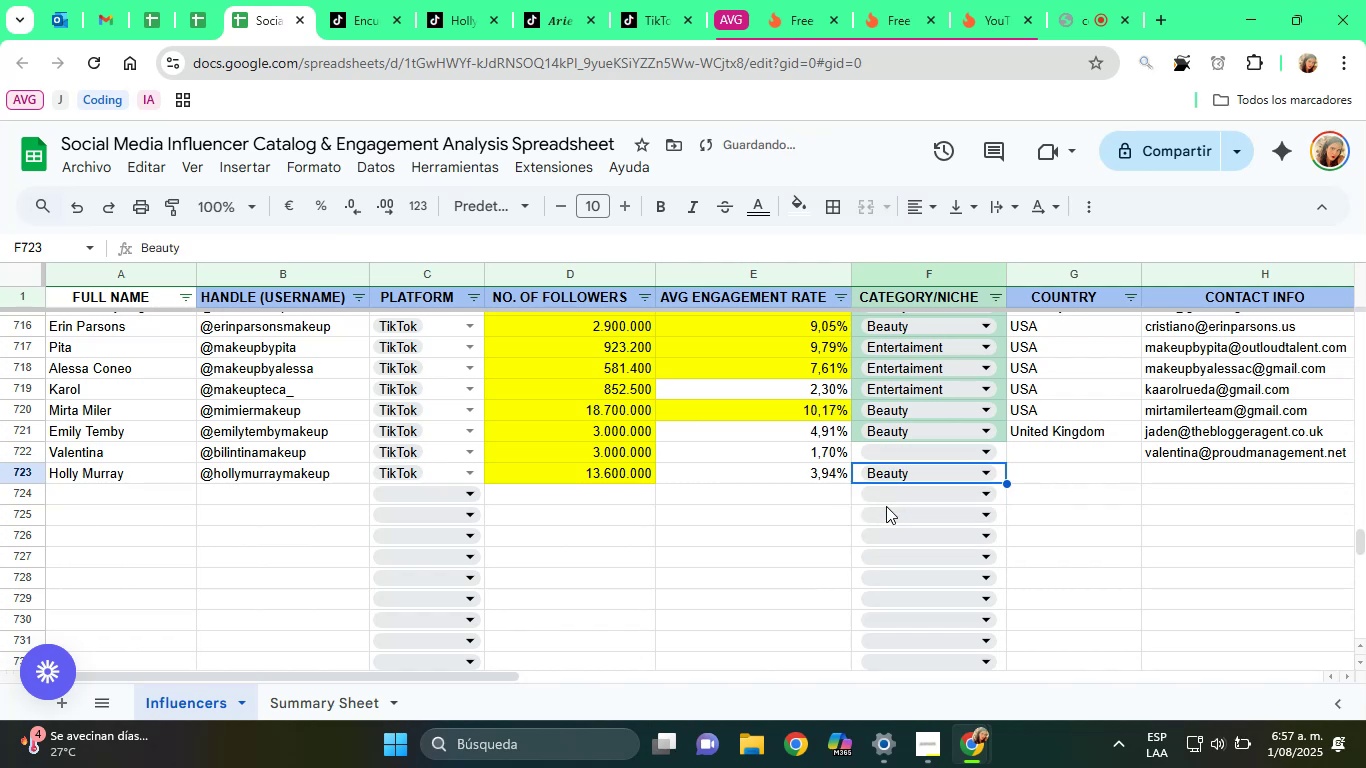 
key(ArrowRight)
 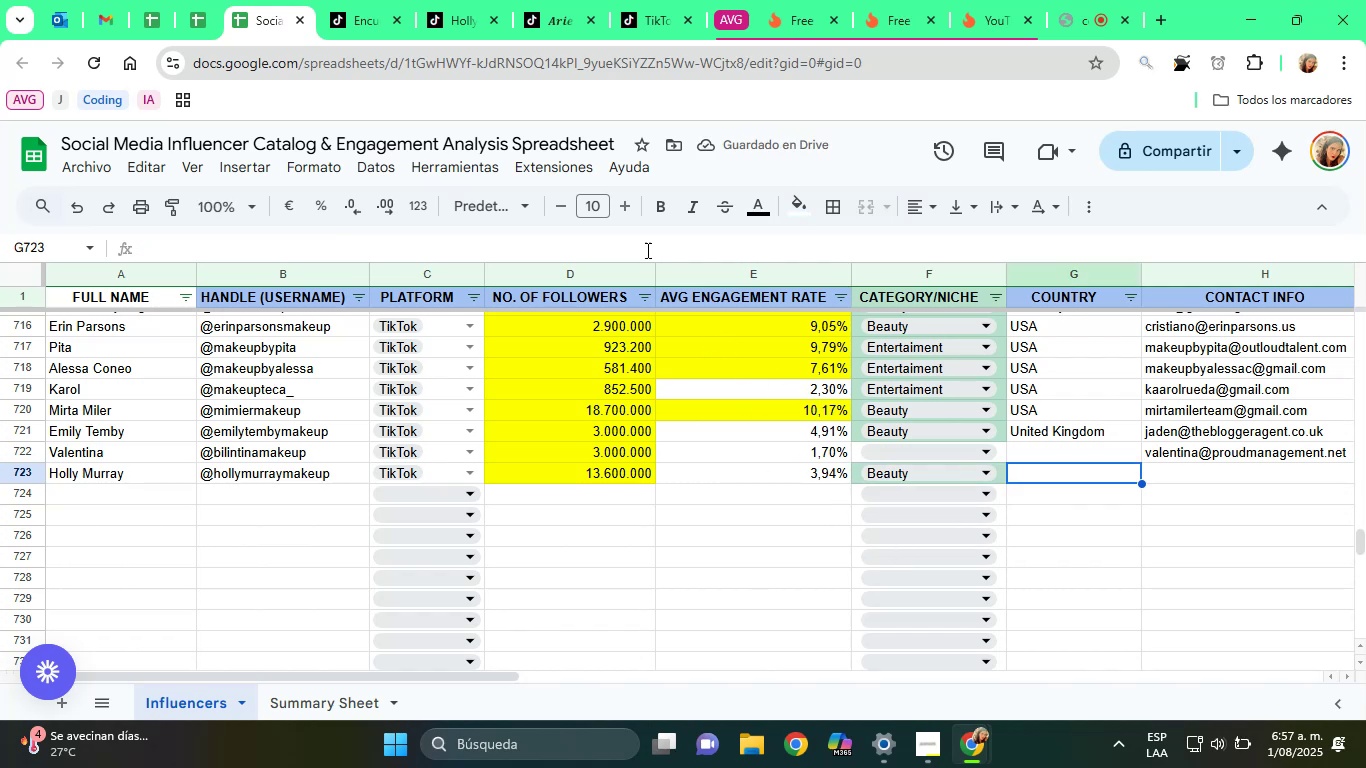 
left_click([538, 0])
 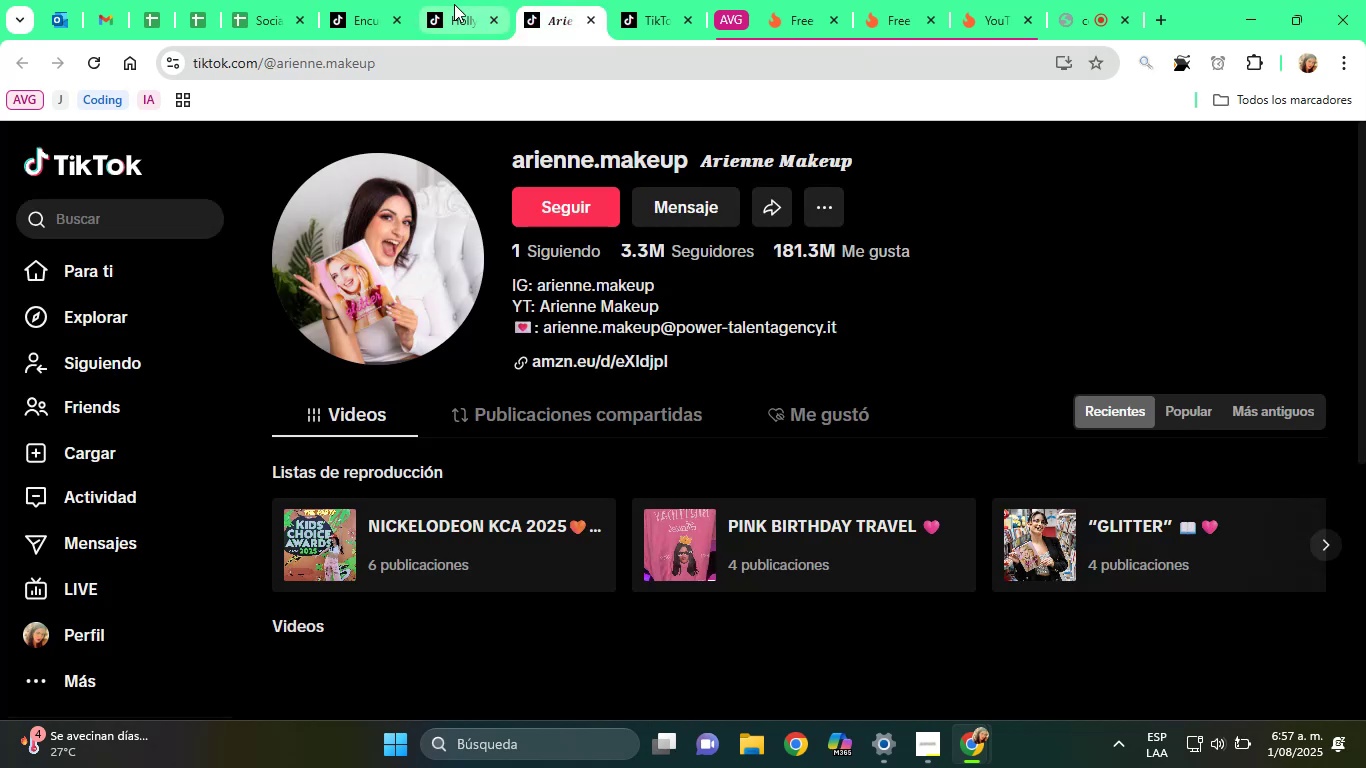 
left_click([454, 4])
 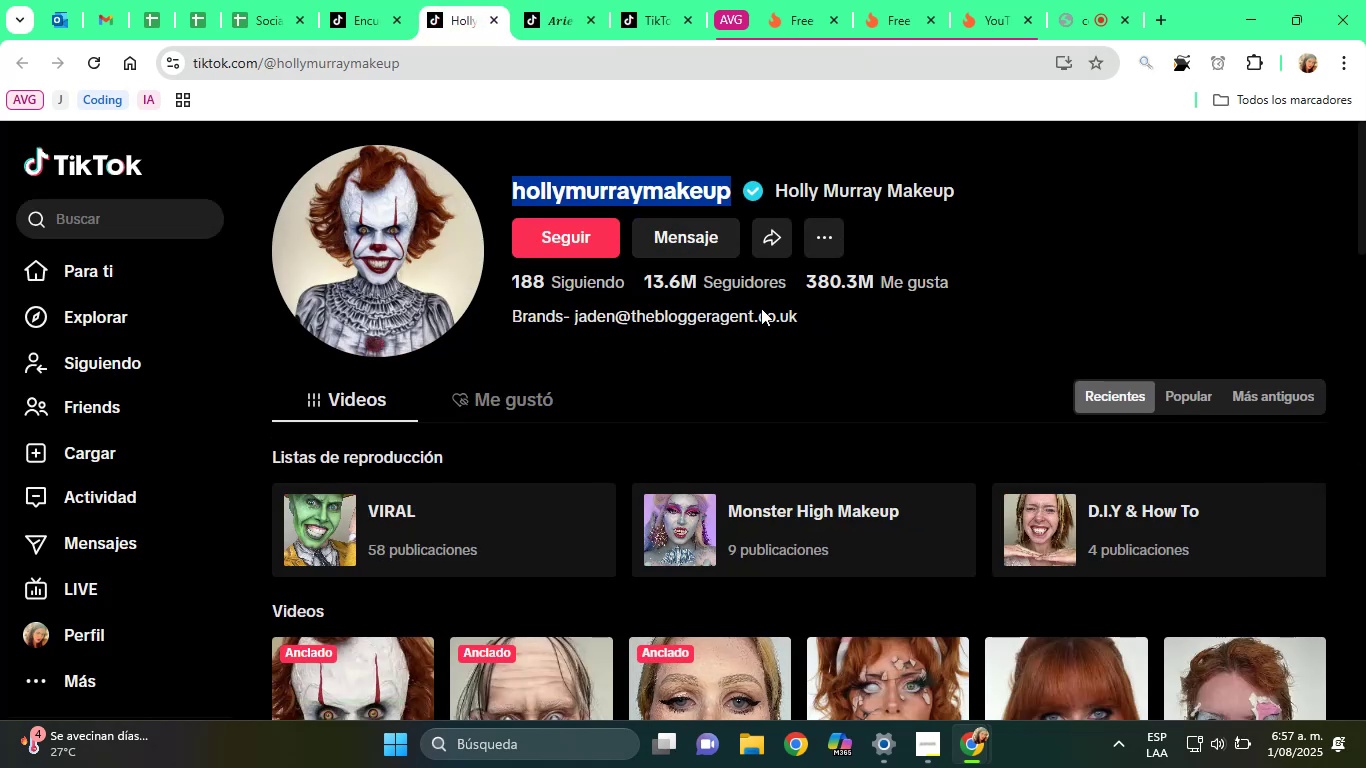 
left_click_drag(start_coordinate=[819, 316], to_coordinate=[576, 327])
 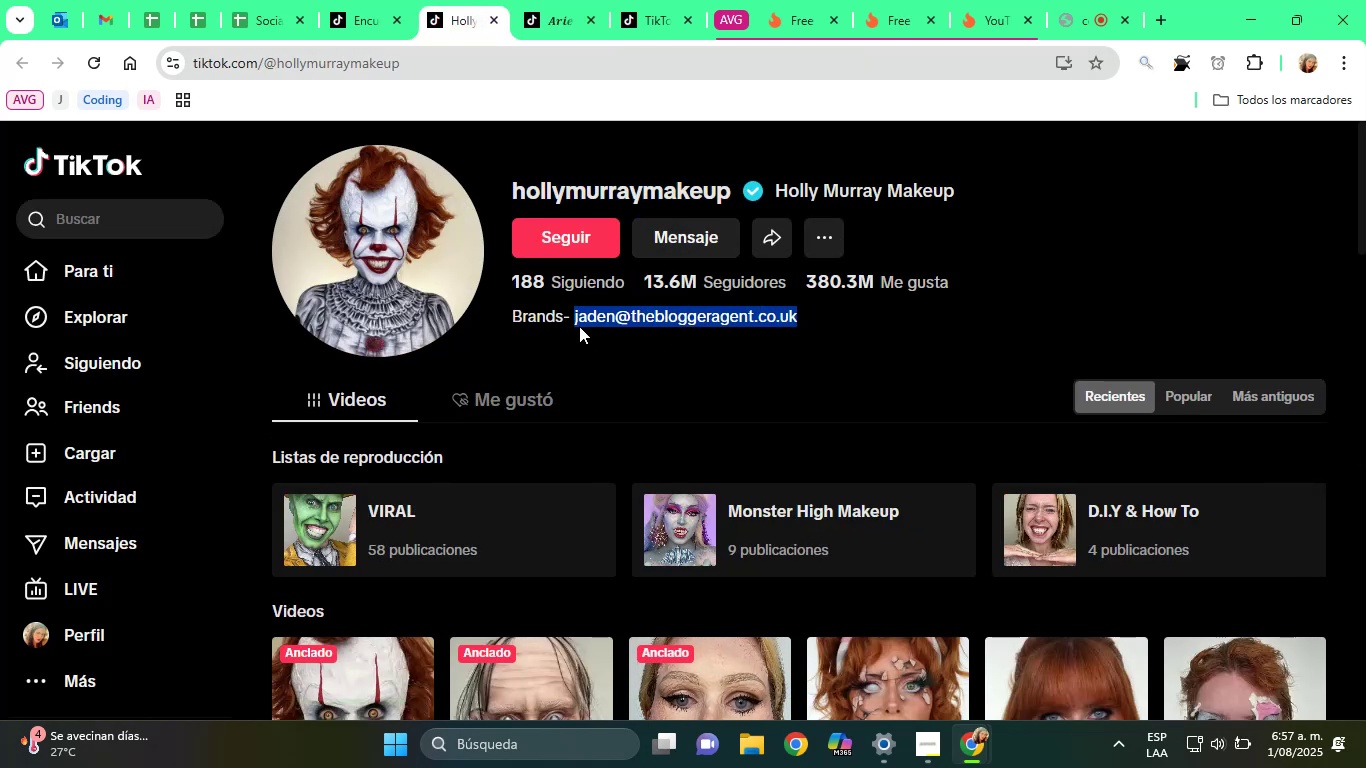 
right_click([579, 326])
 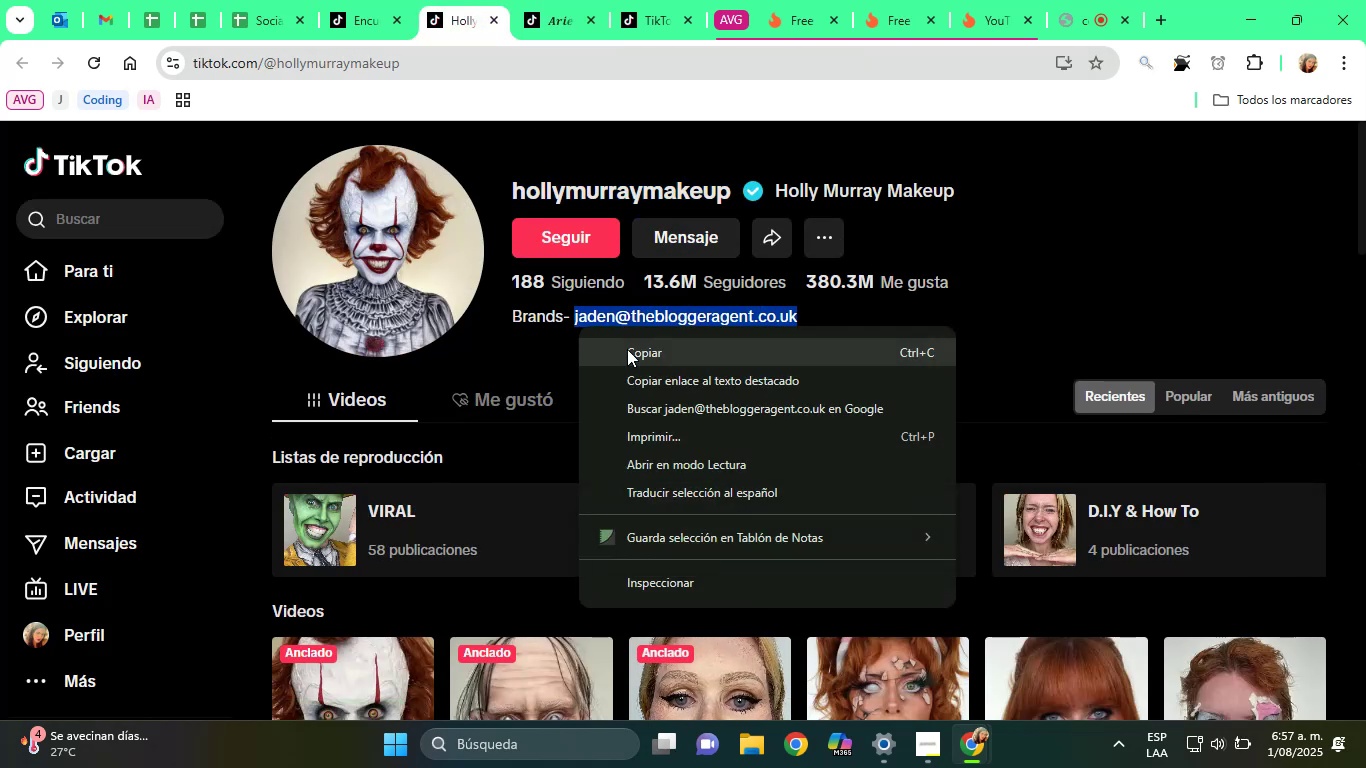 
left_click([633, 353])
 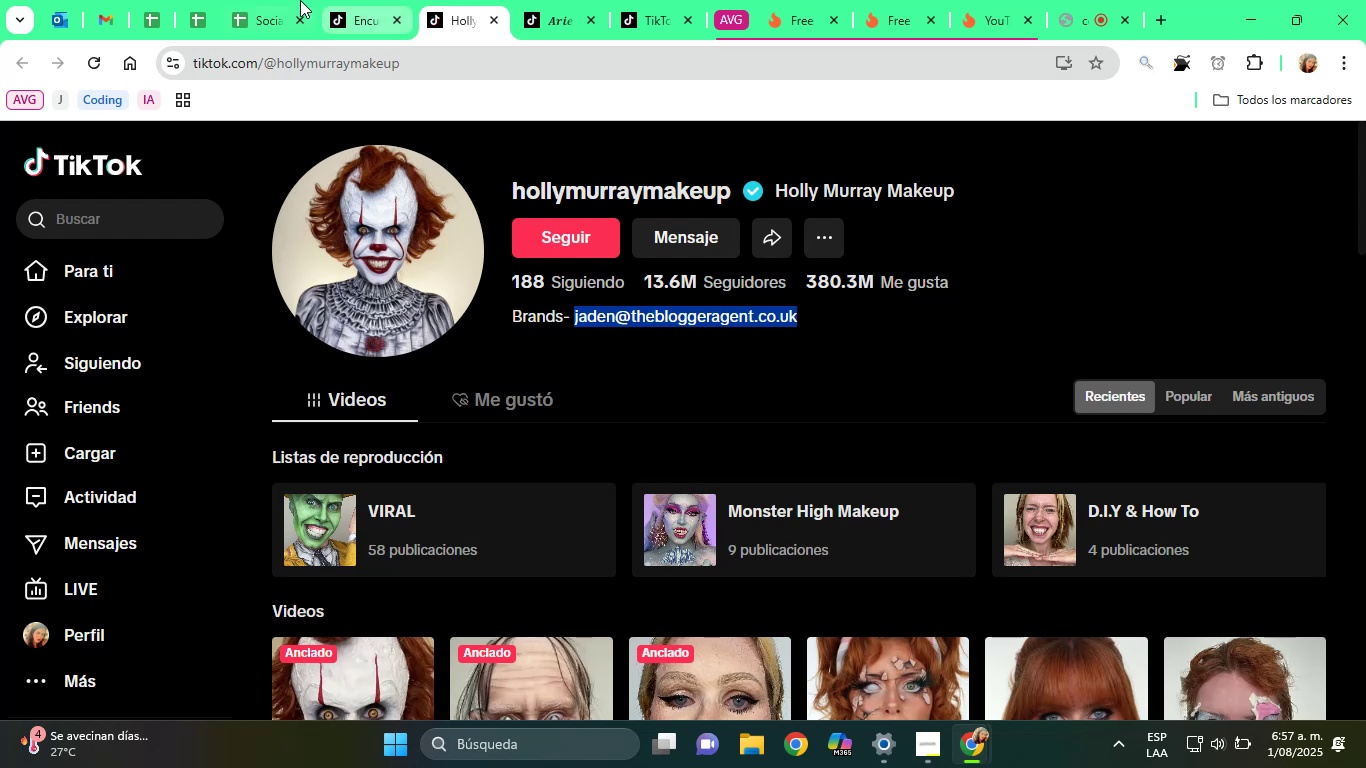 
left_click([280, 0])
 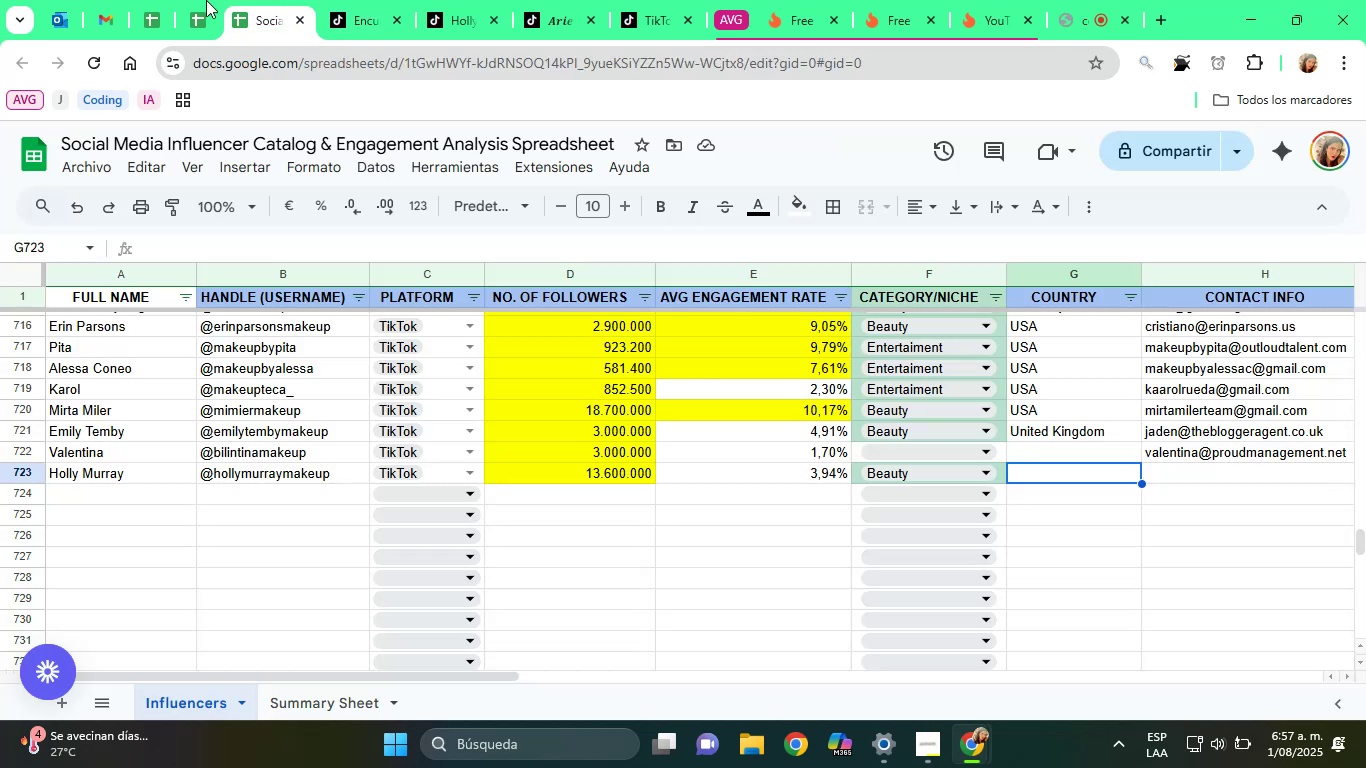 
type(United Kingdom)
key(Tab)
 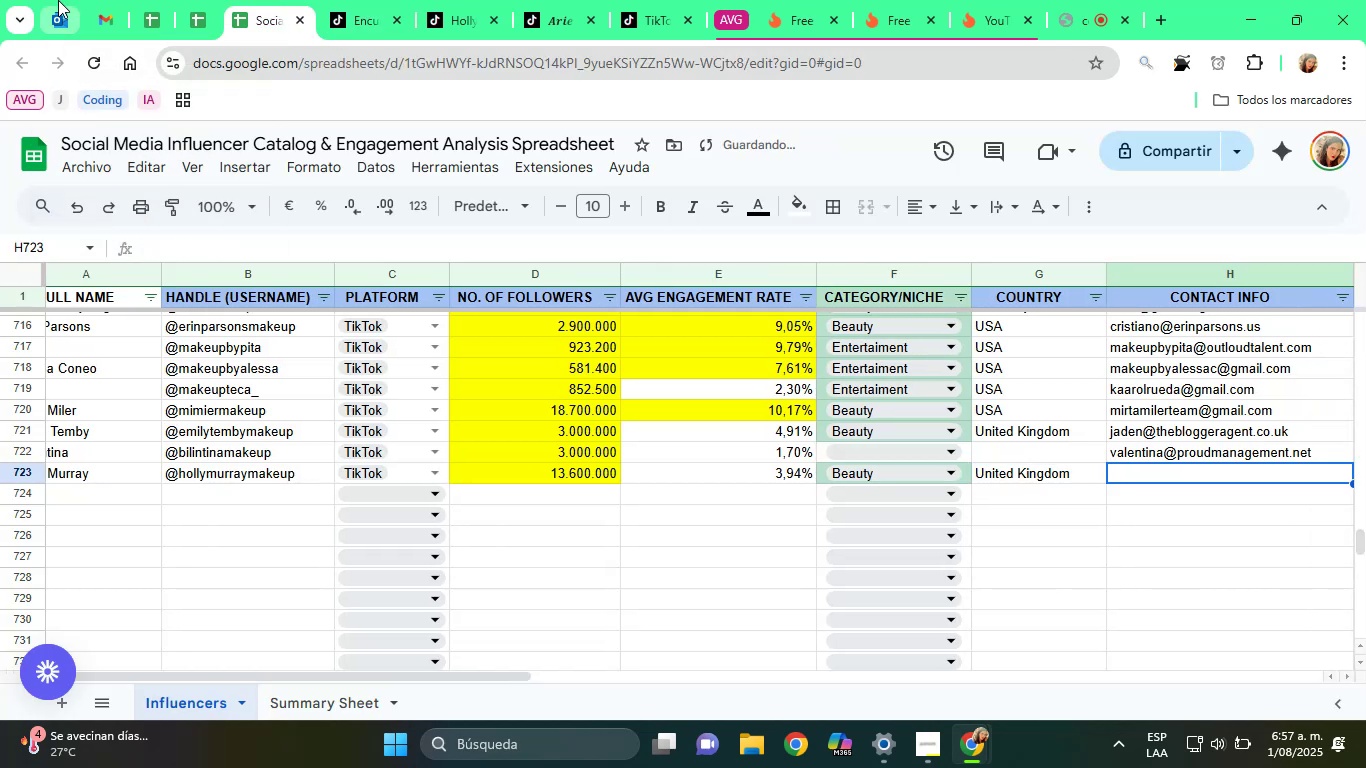 
key(Control+V)
 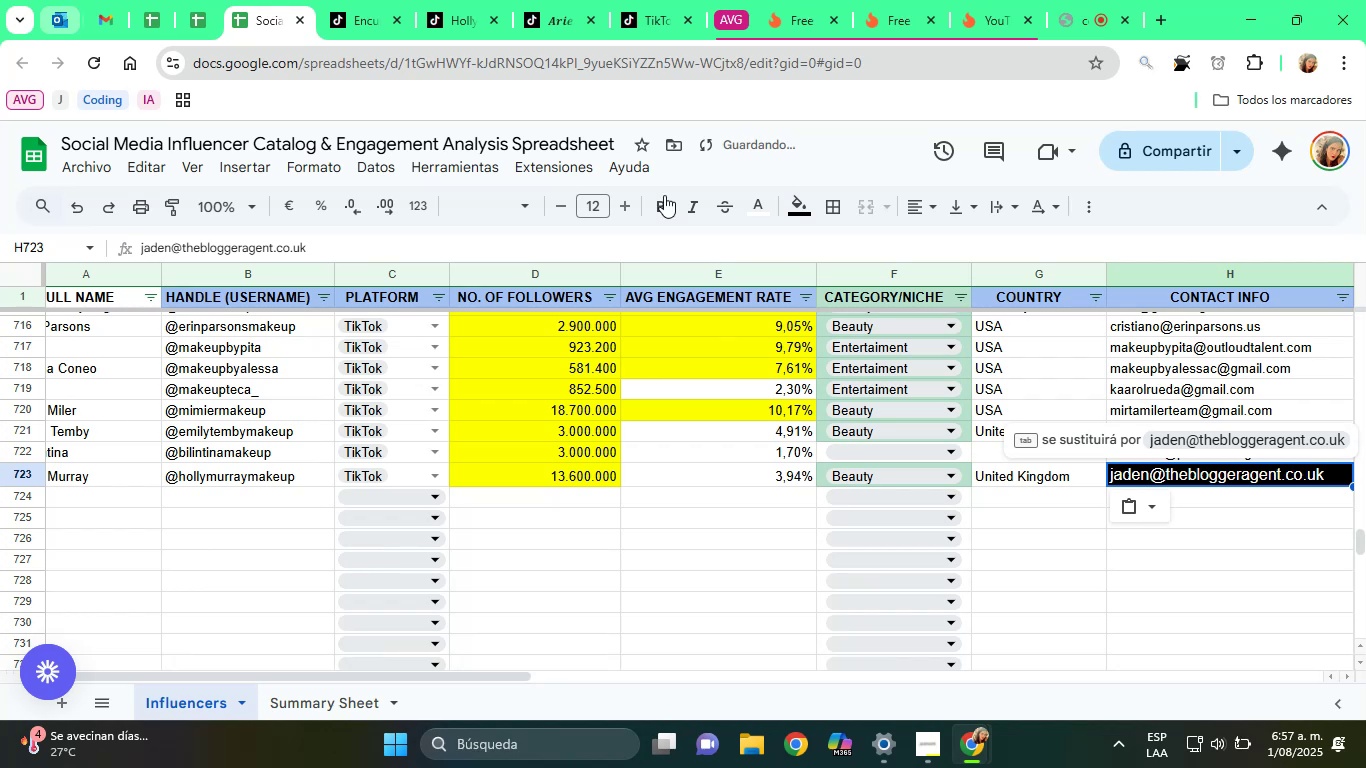 
scroll: coordinate [1170, 611], scroll_direction: up, amount: 1.0
 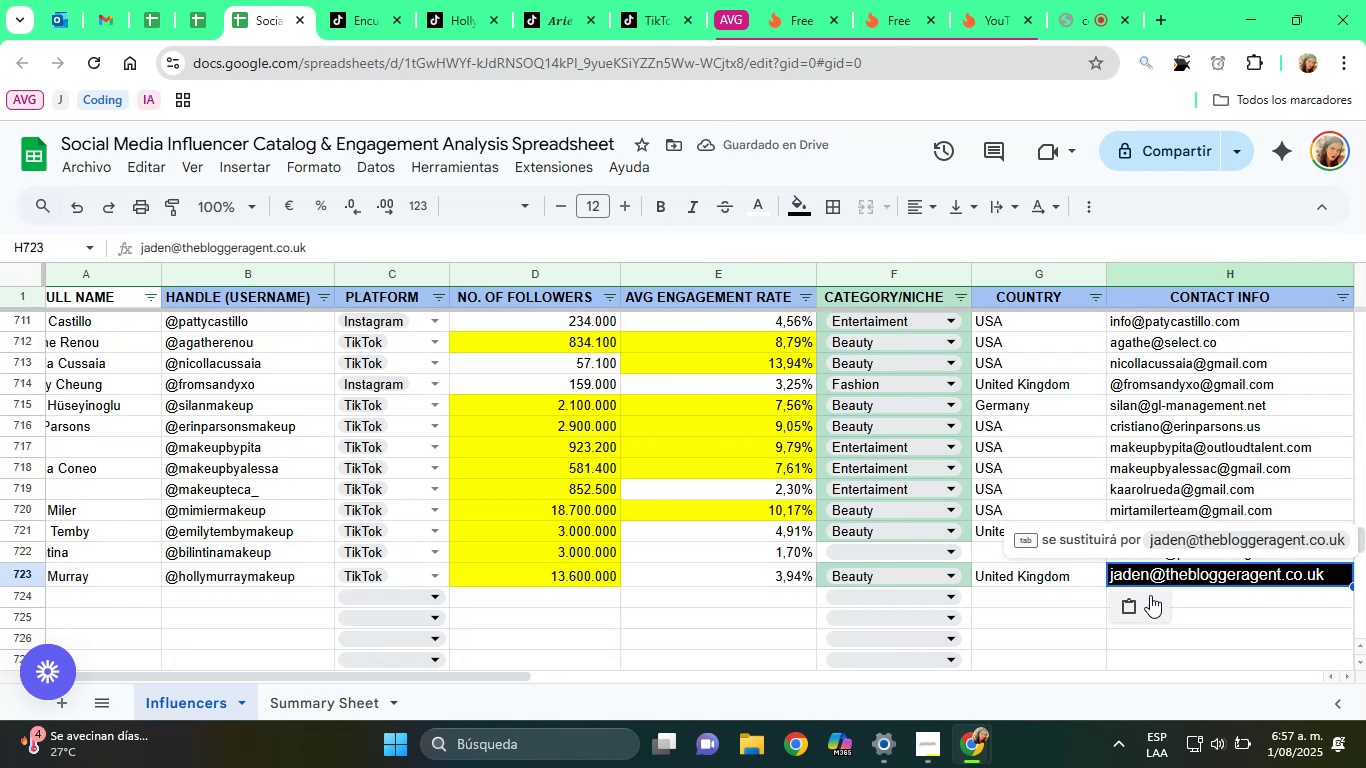 
left_click([1148, 603])
 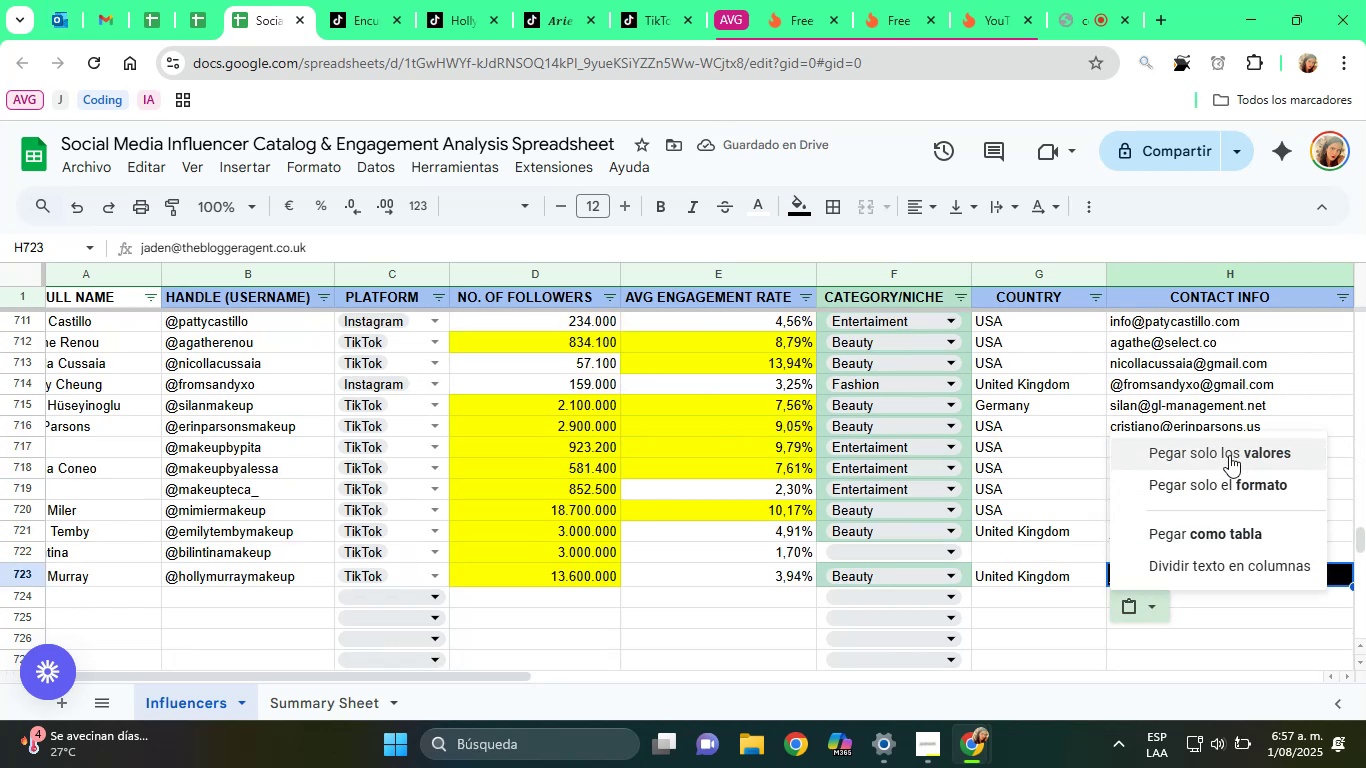 
left_click([1231, 452])
 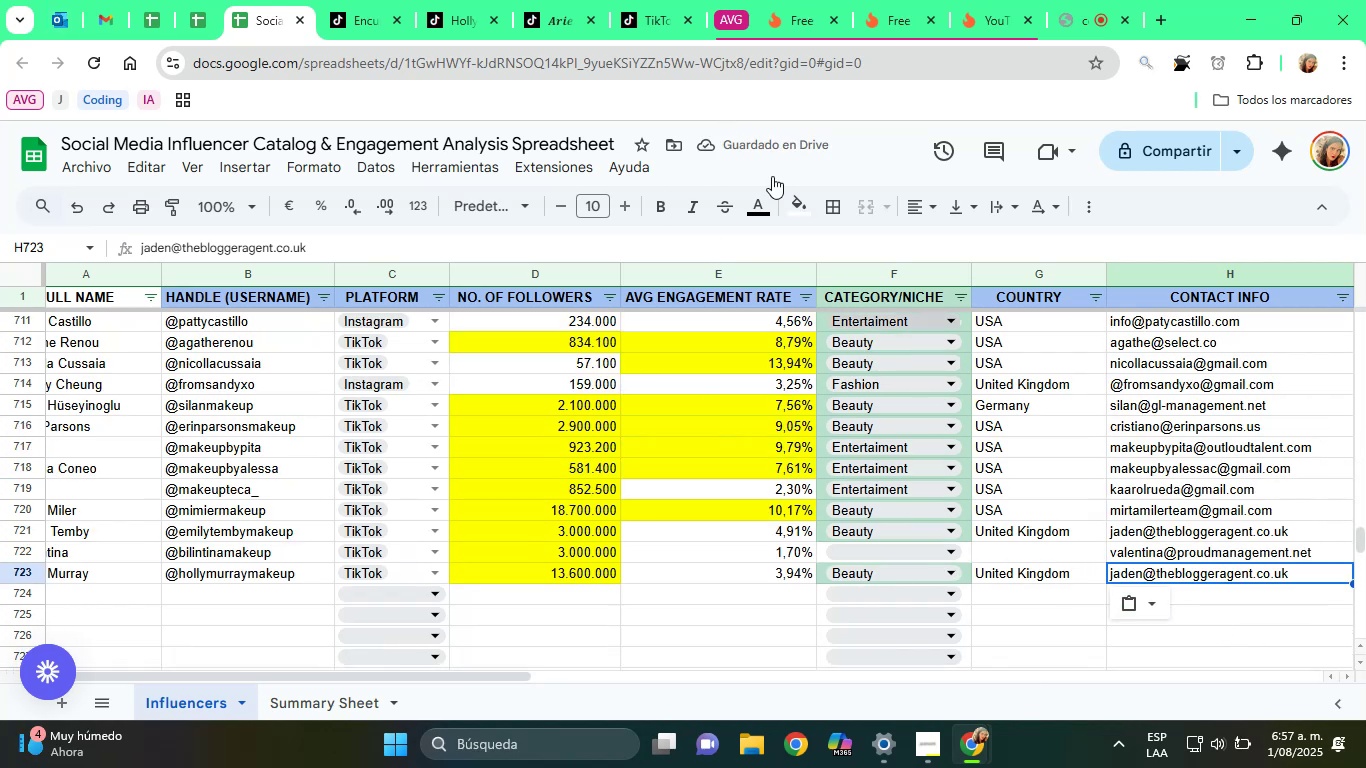 
left_click([457, 0])
 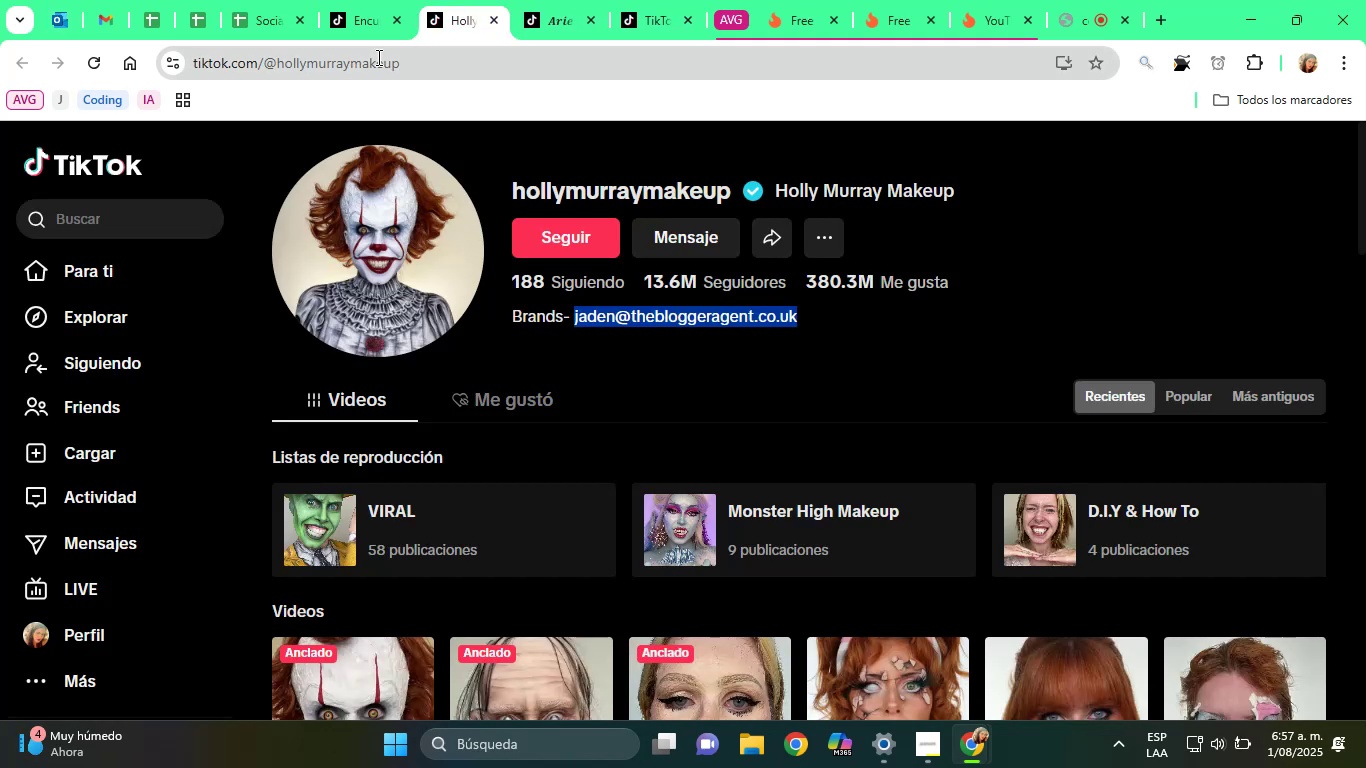 
left_click([376, 57])
 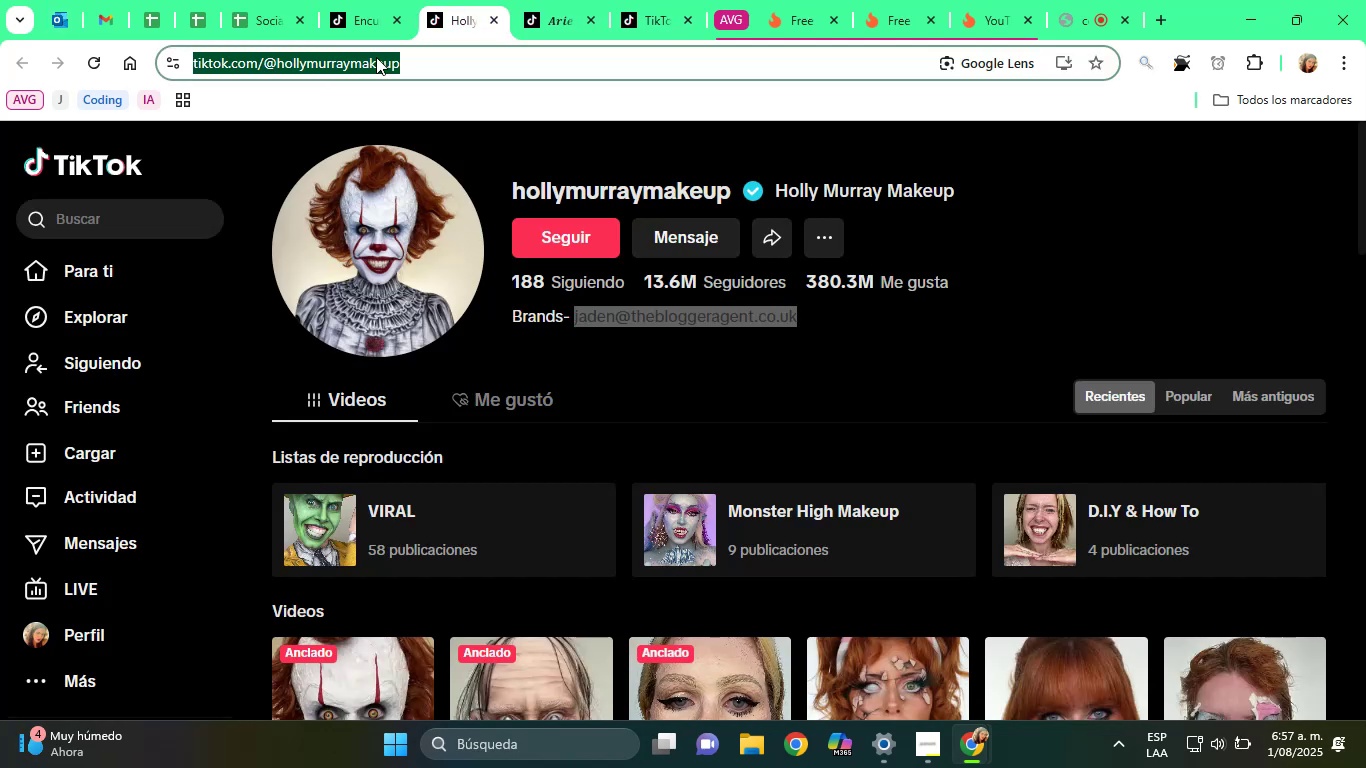 
right_click([376, 57])
 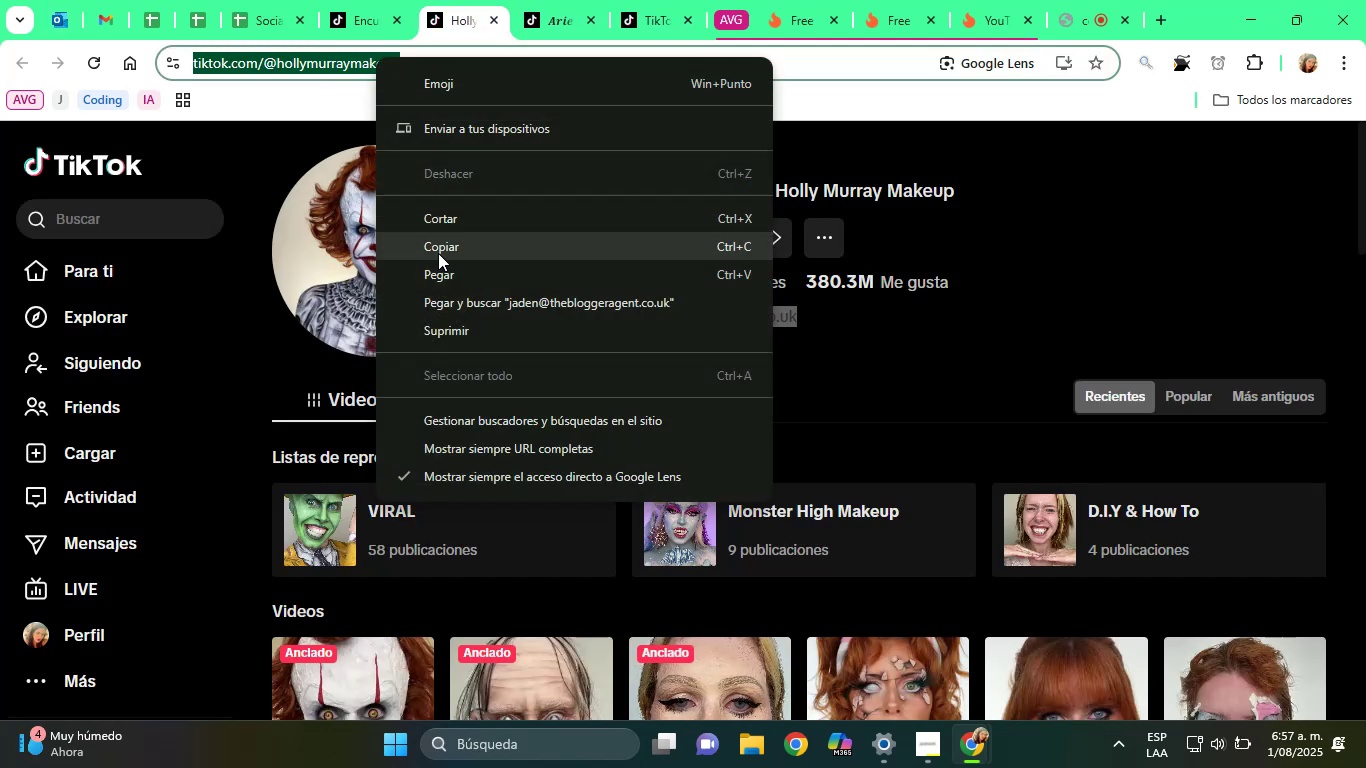 
left_click([438, 253])
 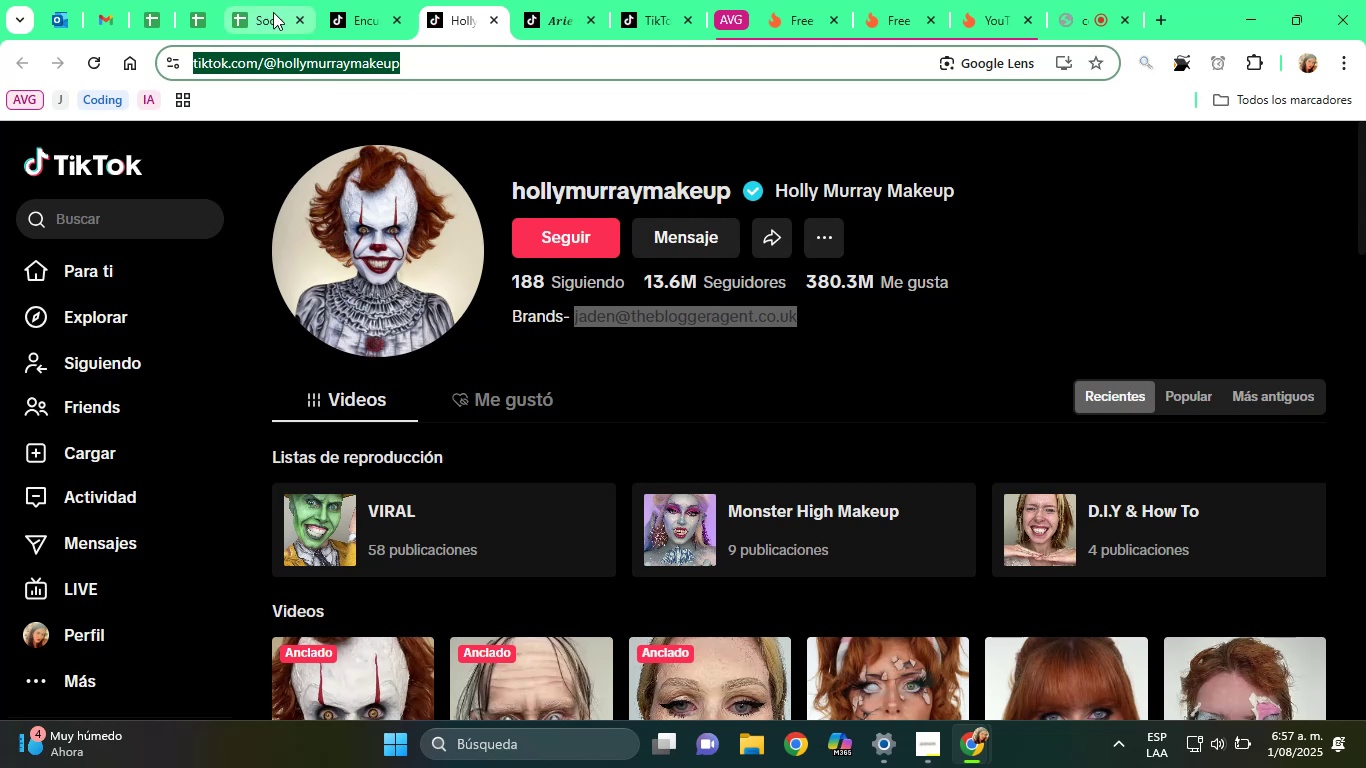 
left_click([269, 5])
 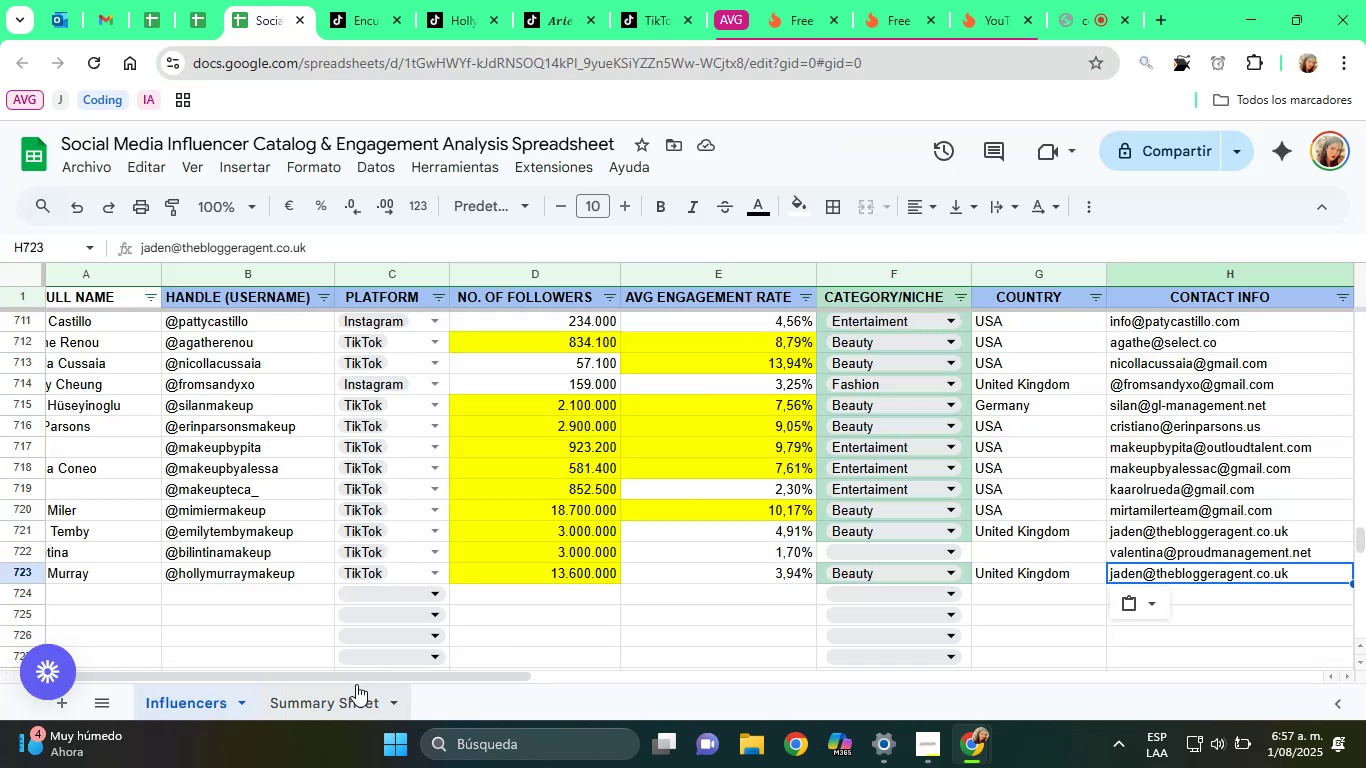 
left_click_drag(start_coordinate=[344, 676], to_coordinate=[574, 694])
 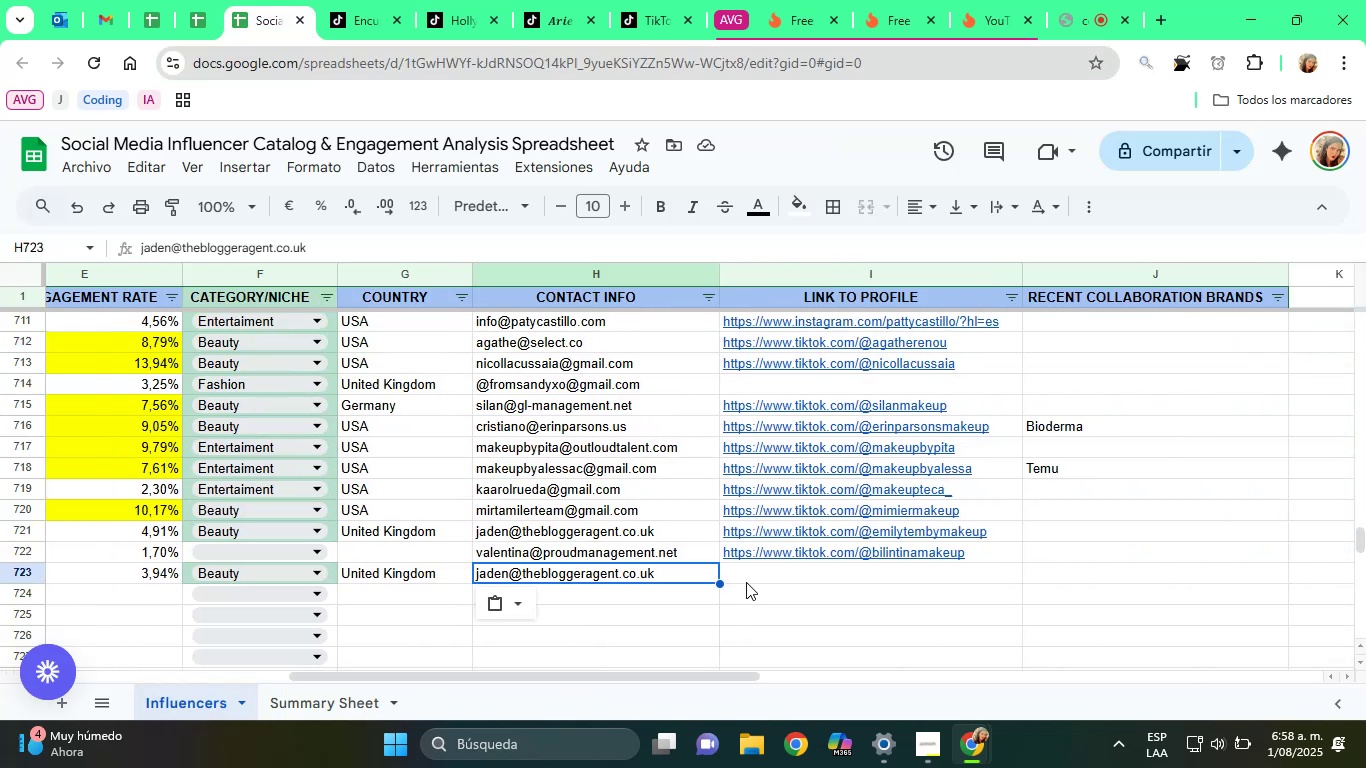 
left_click([749, 575])
 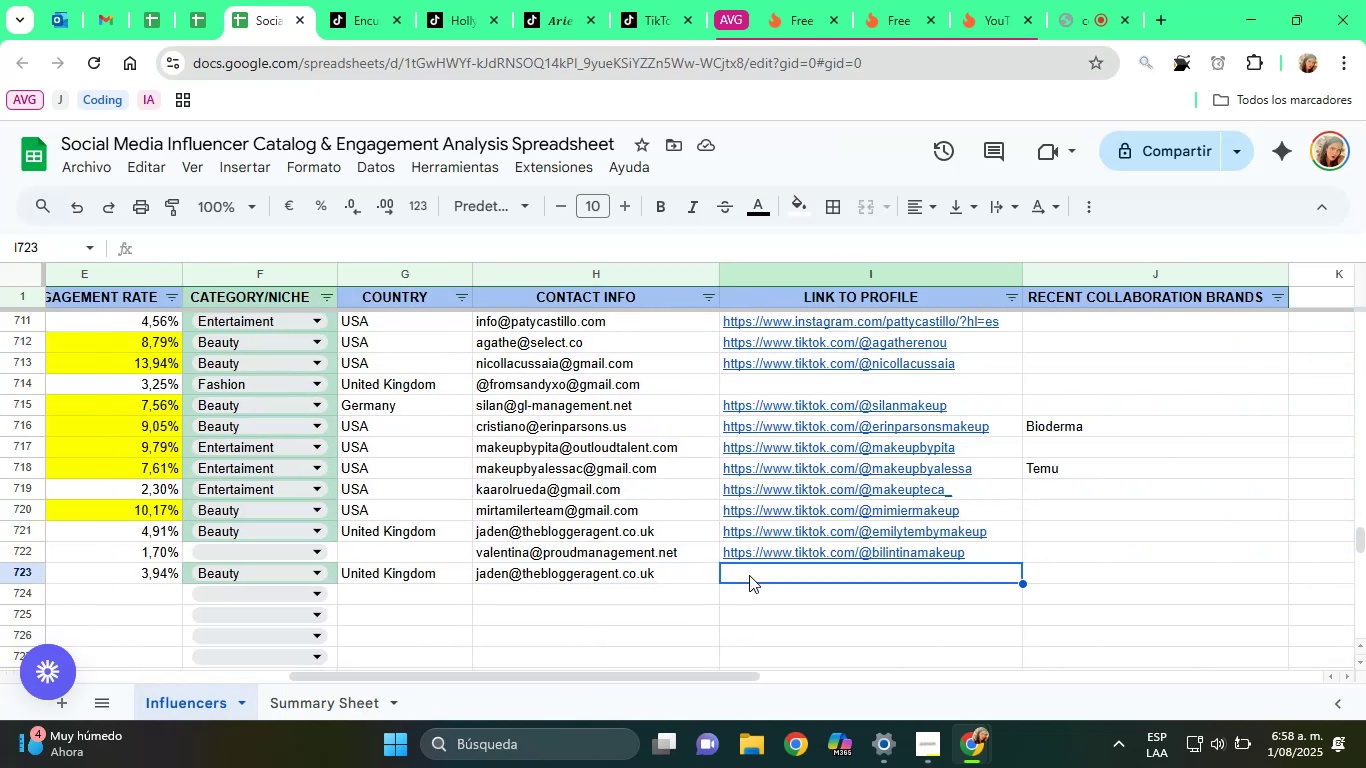 
right_click([749, 575])
 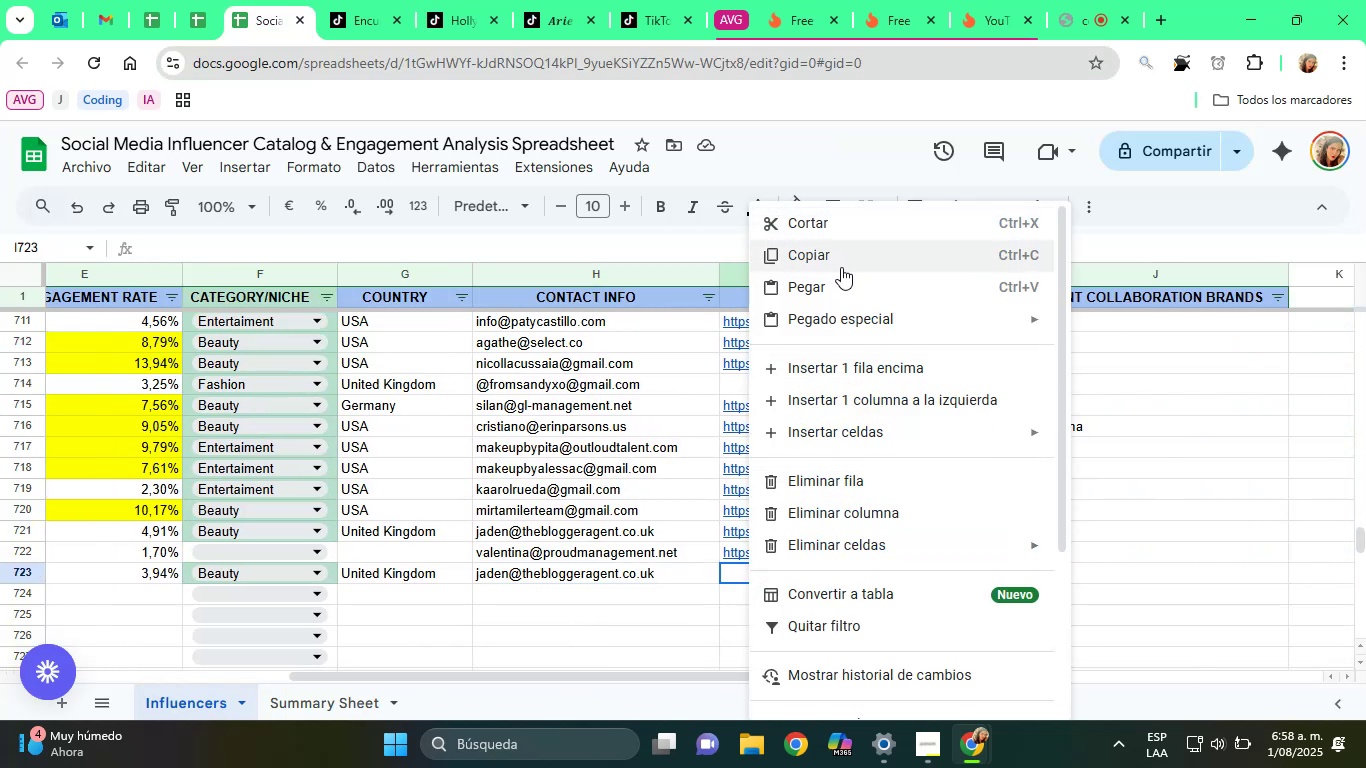 
left_click([840, 280])
 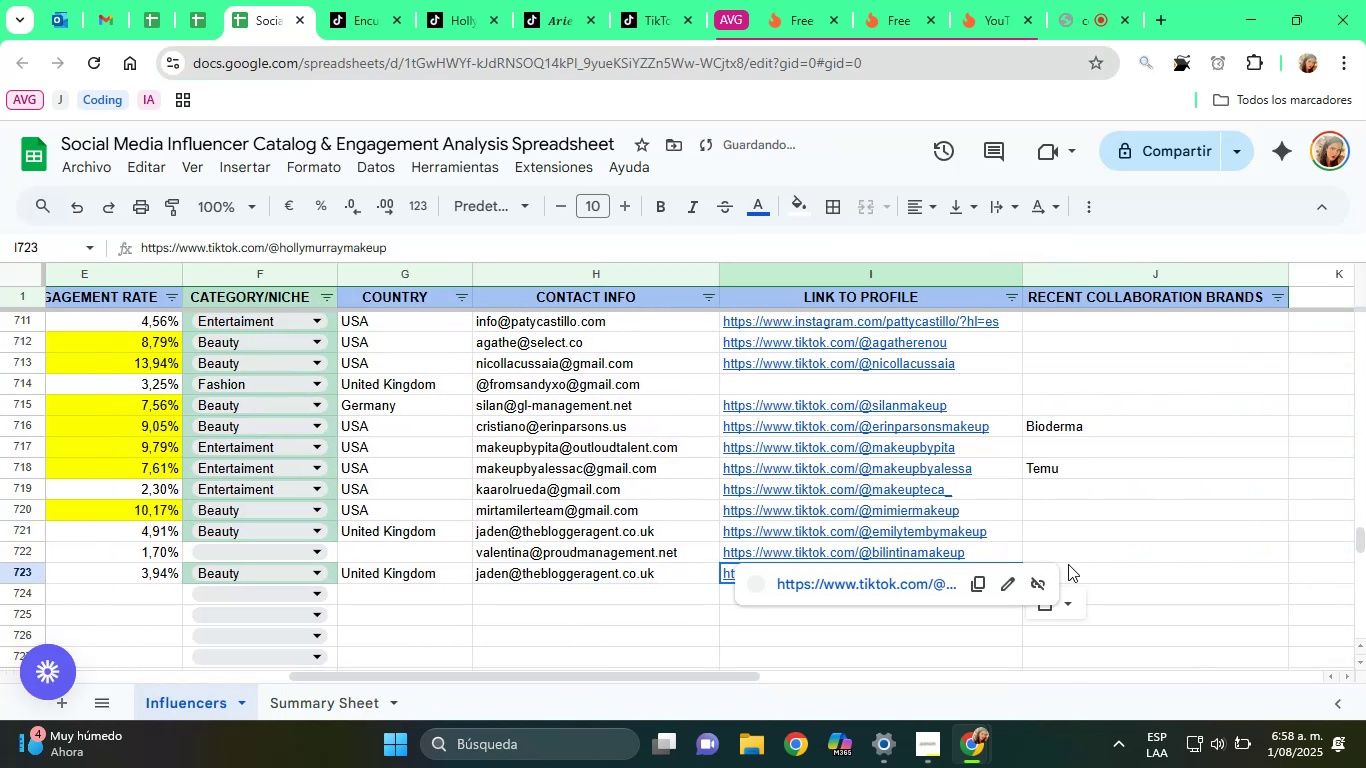 
left_click([1098, 569])
 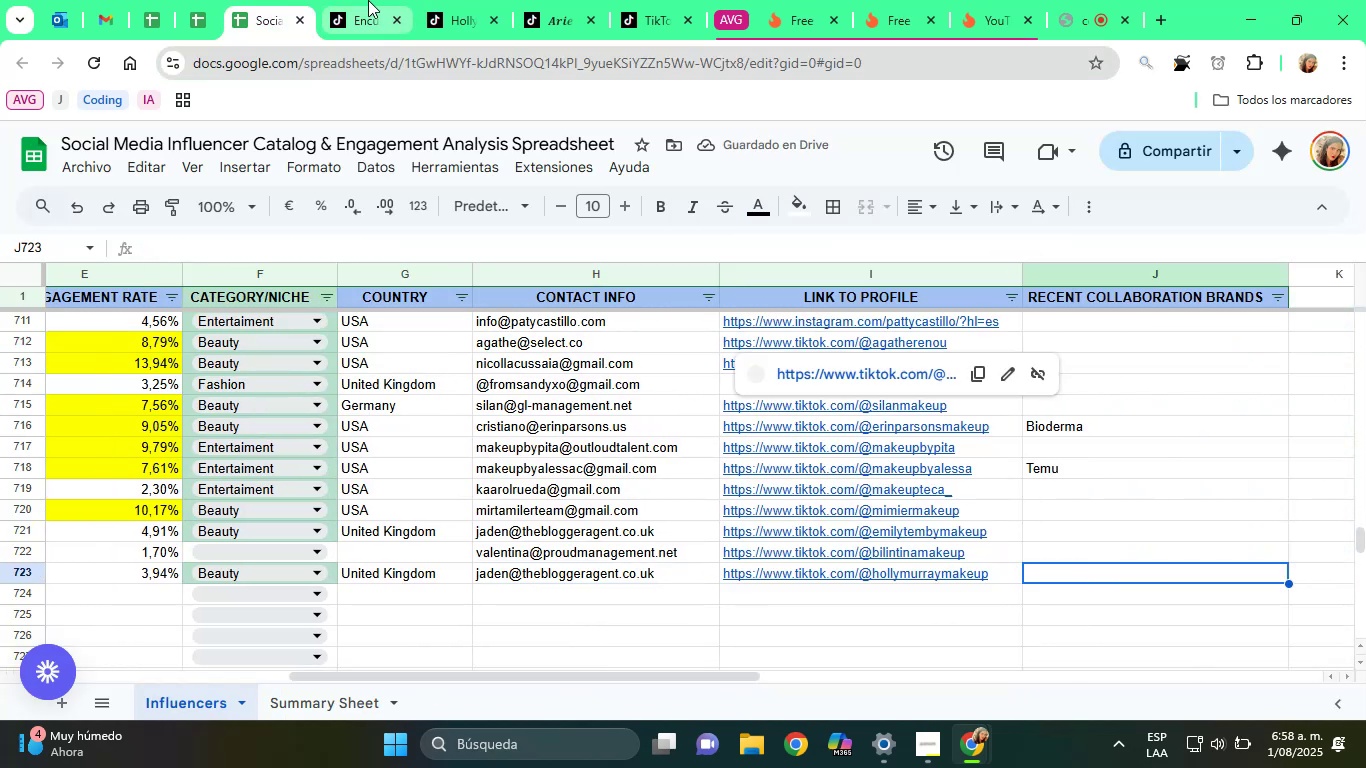 
left_click([368, 0])
 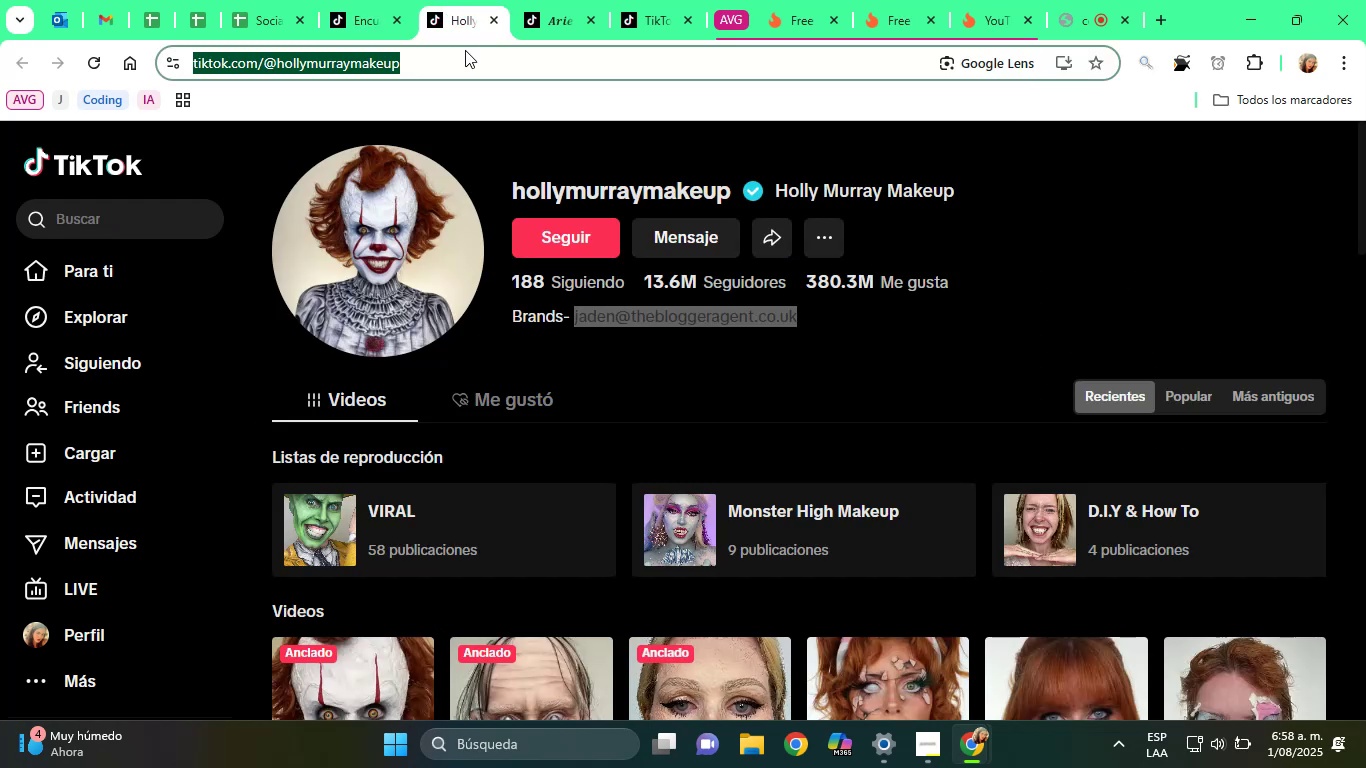 
scroll: coordinate [656, 327], scroll_direction: down, amount: 5.0
 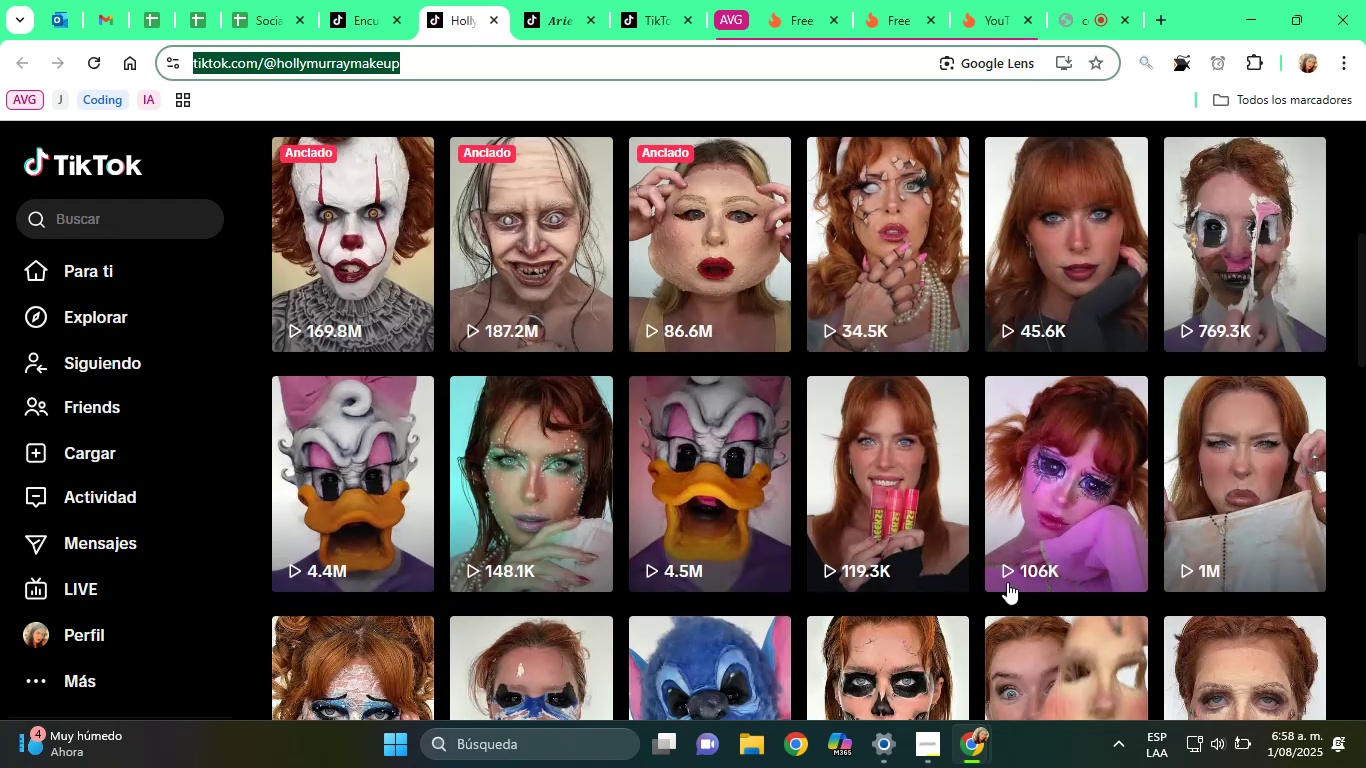 
left_click([891, 443])
 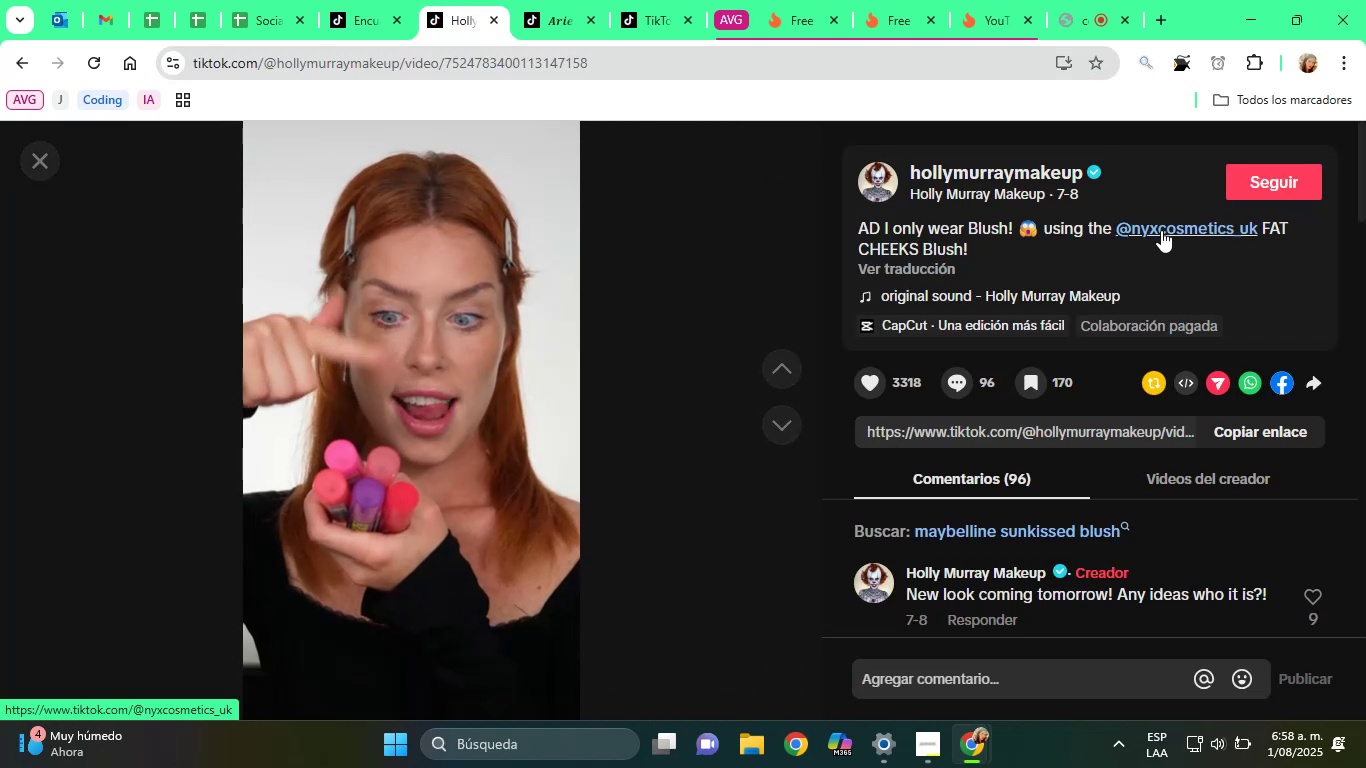 
wait(6.64)
 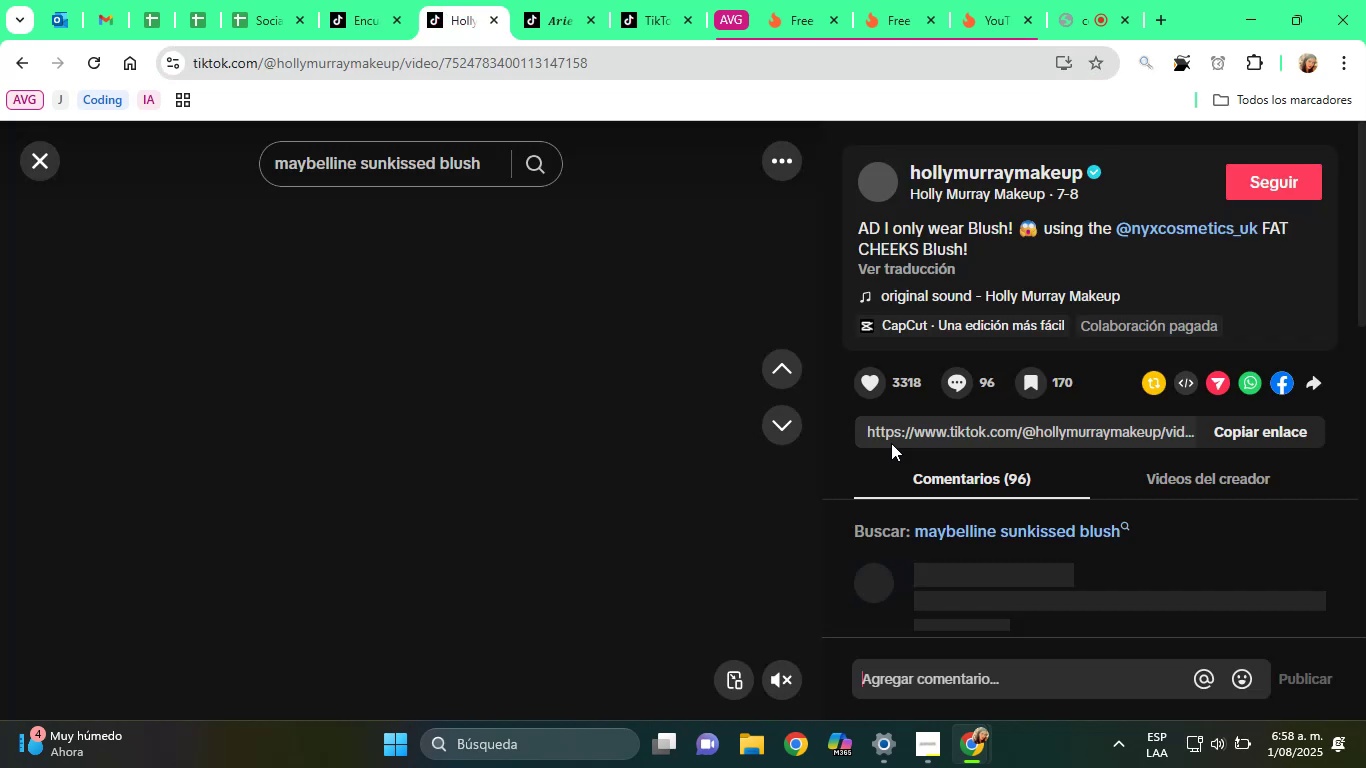 
left_click([1161, 230])
 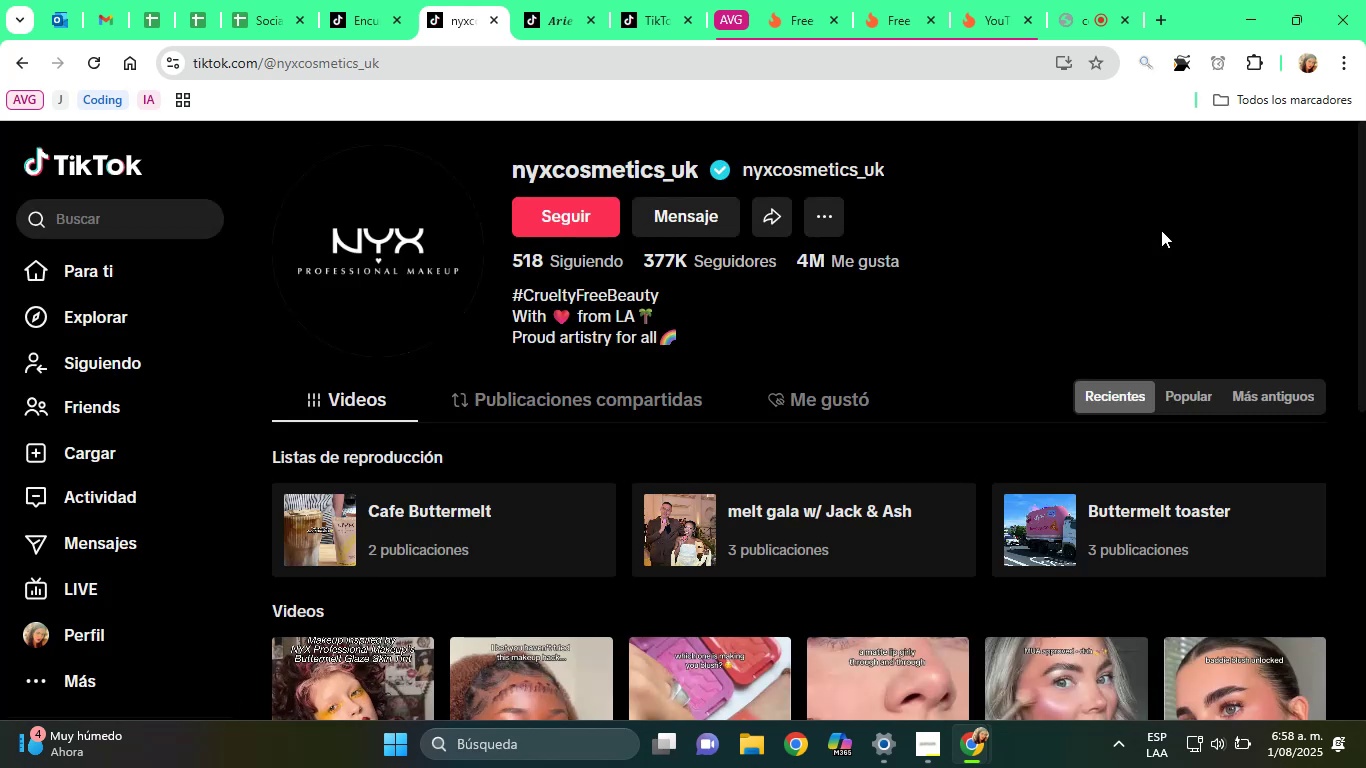 
wait(6.75)
 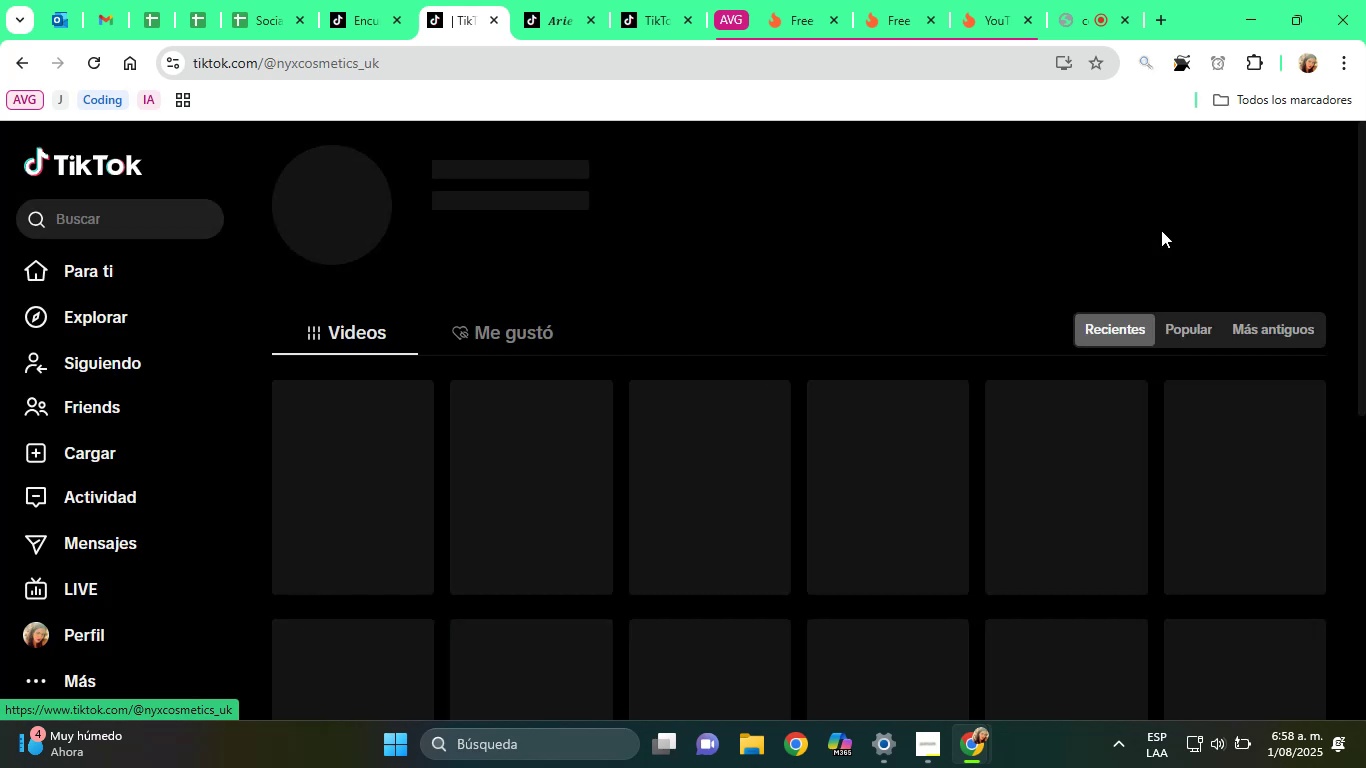 
double_click([794, 164])
 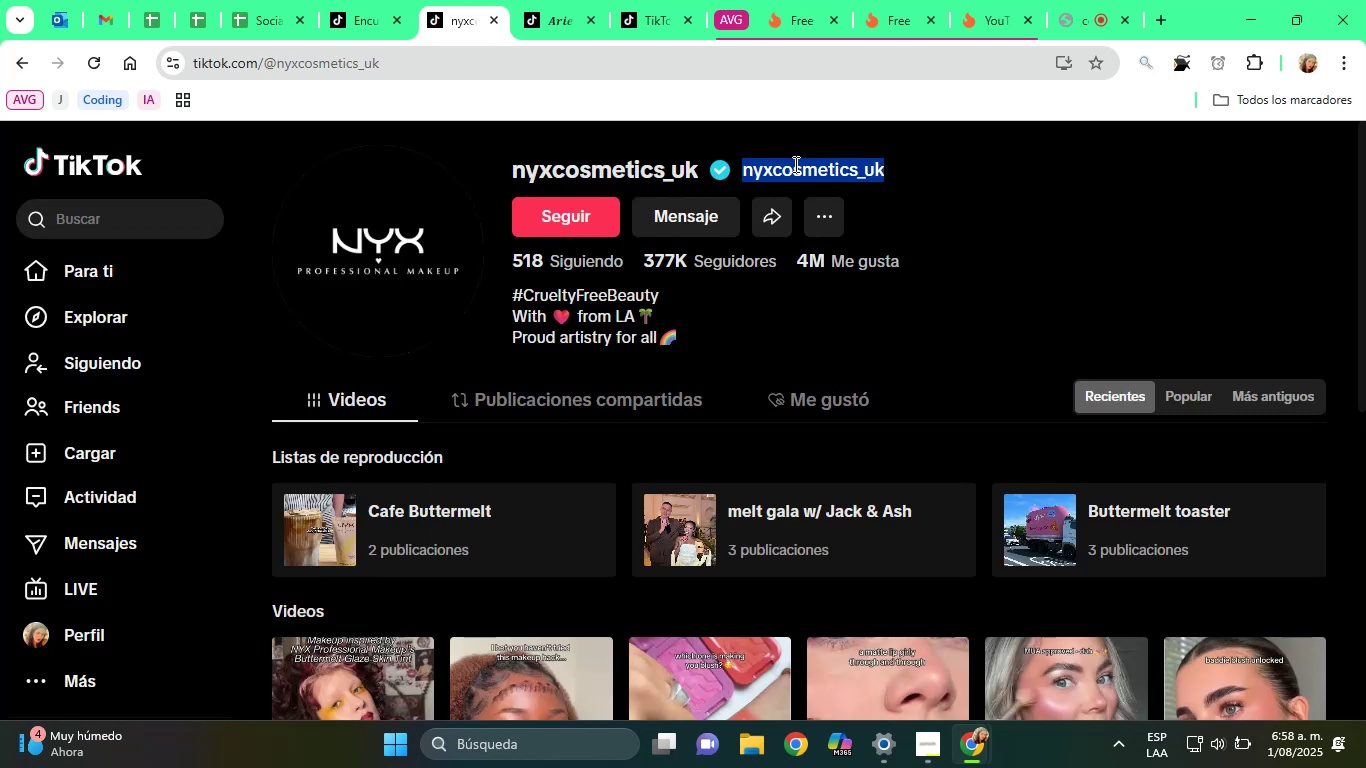 
triple_click([794, 164])
 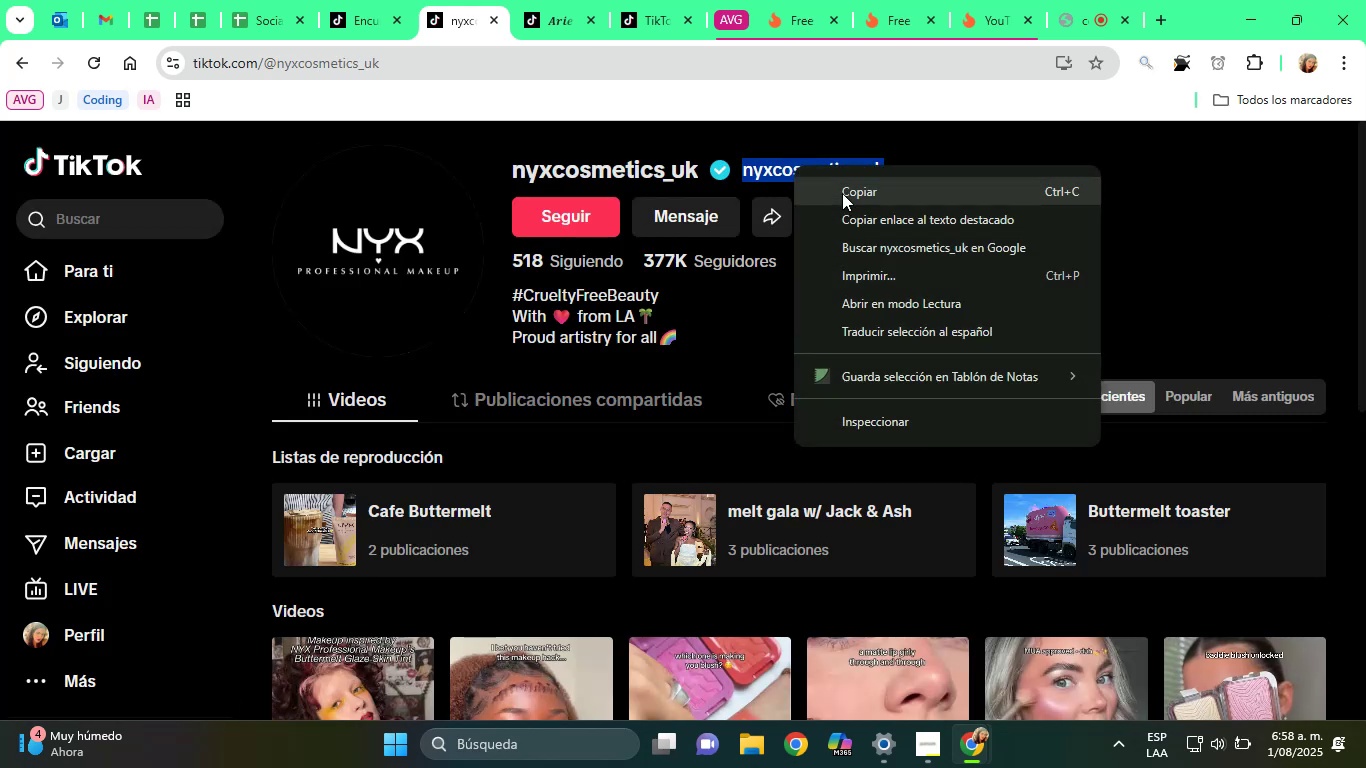 
left_click([842, 193])
 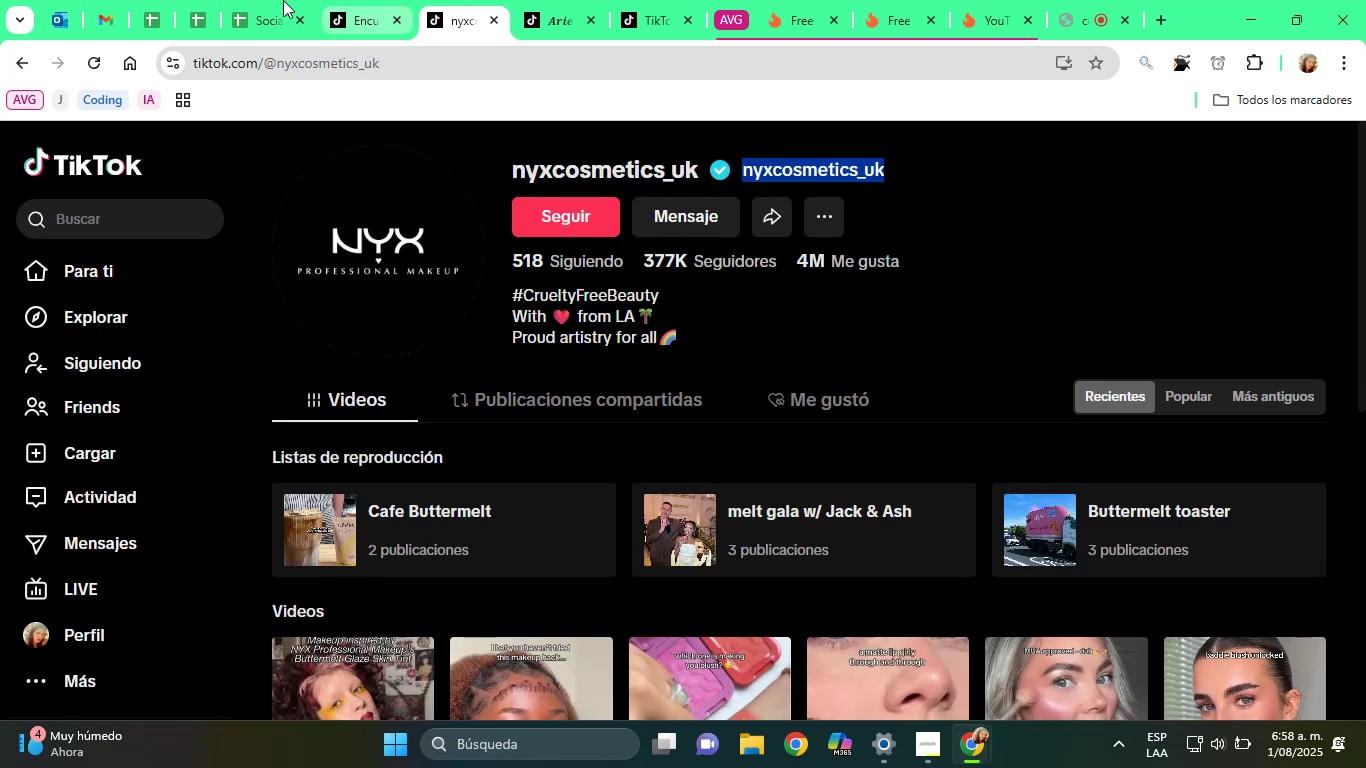 
left_click([274, 0])
 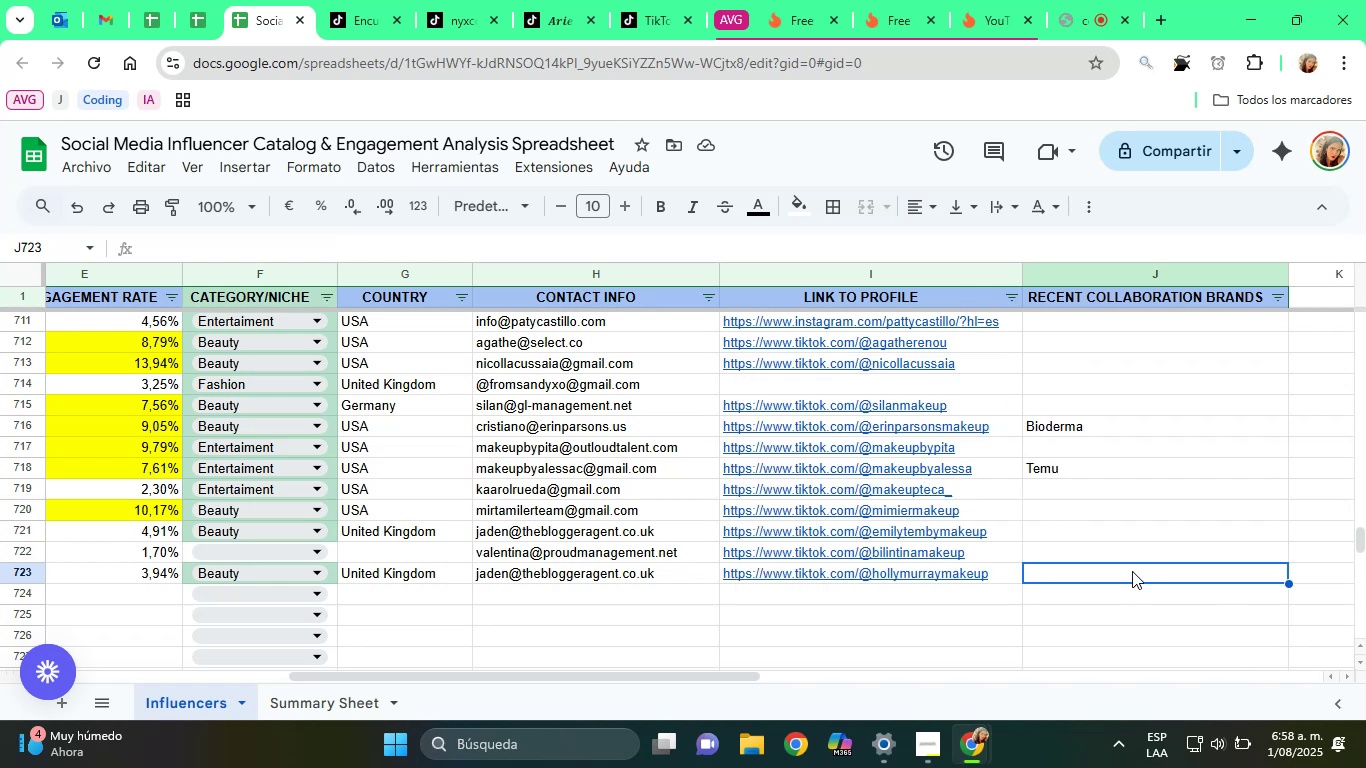 
key(Control+V)
 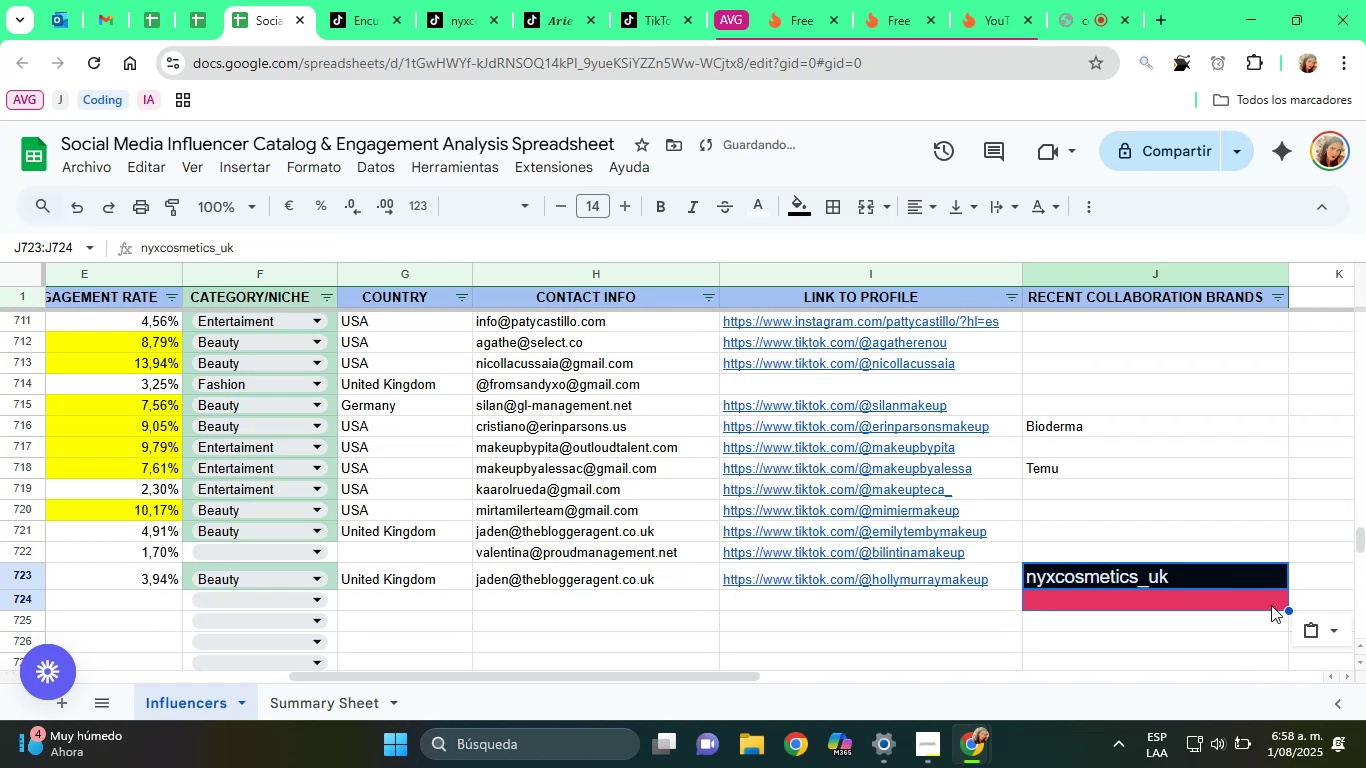 
left_click([1305, 629])
 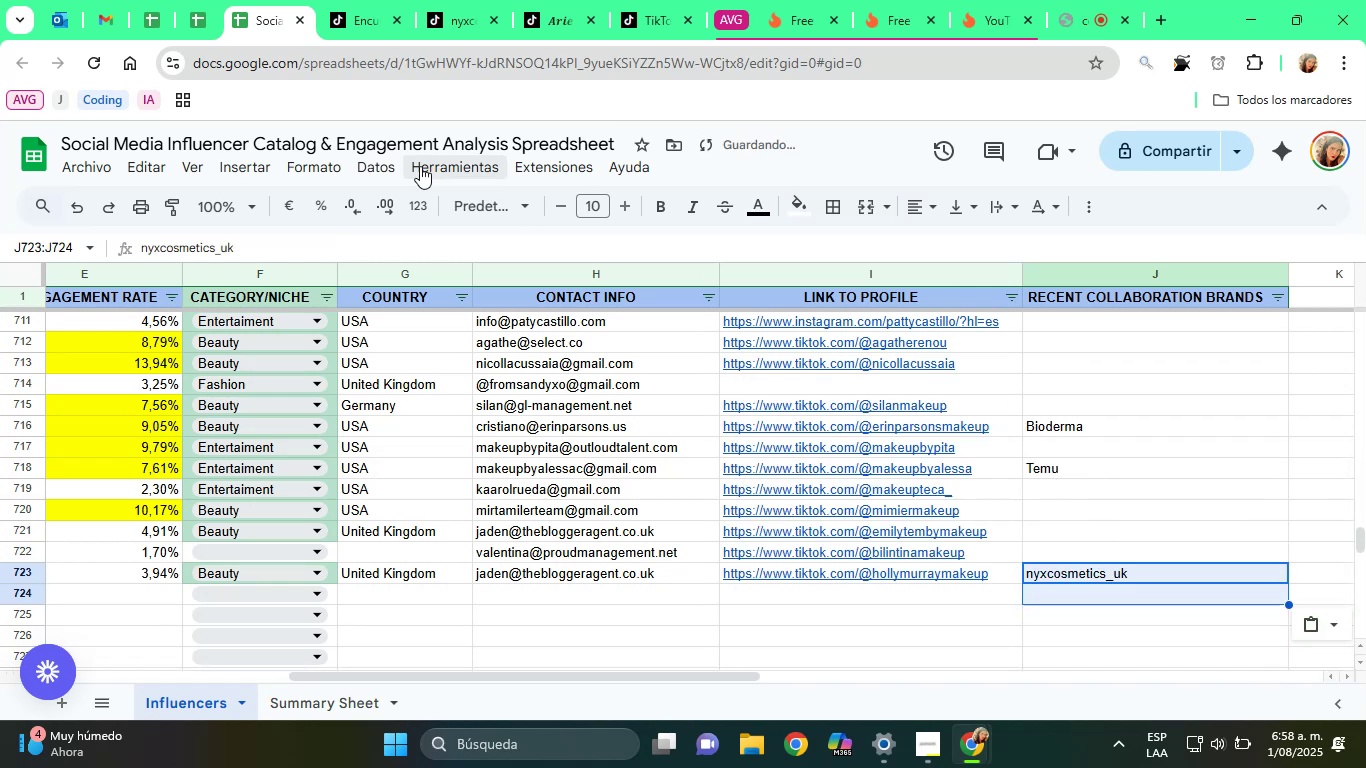 
left_click([222, 255])
 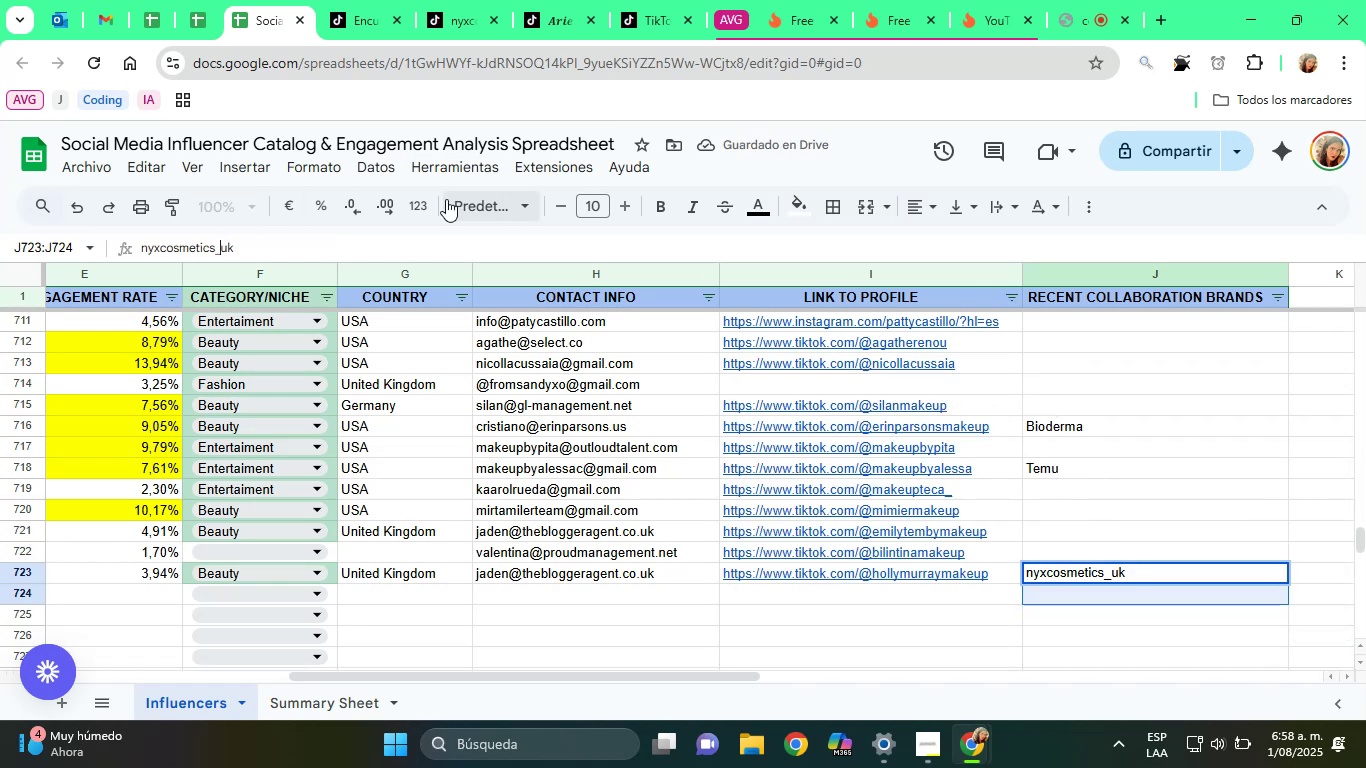 
key(Backspace)
 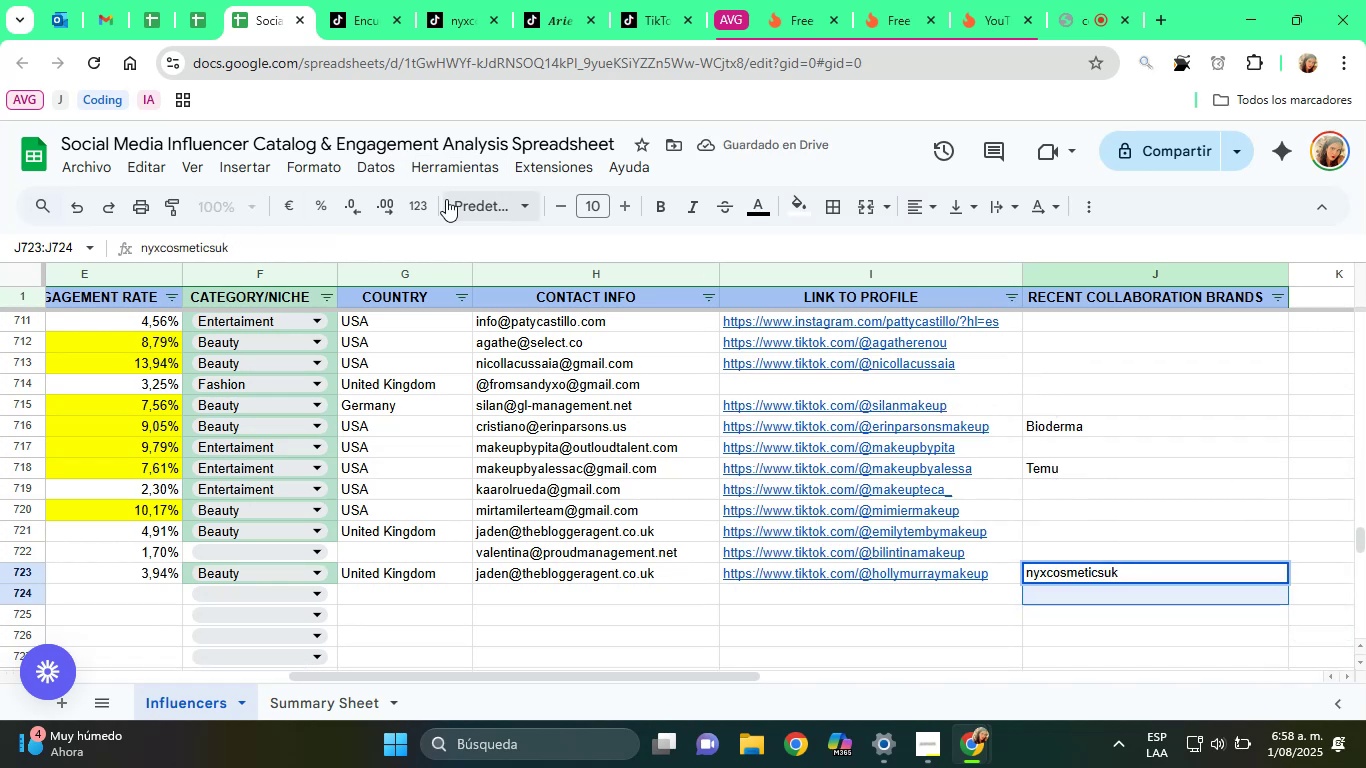 
key(Space)
 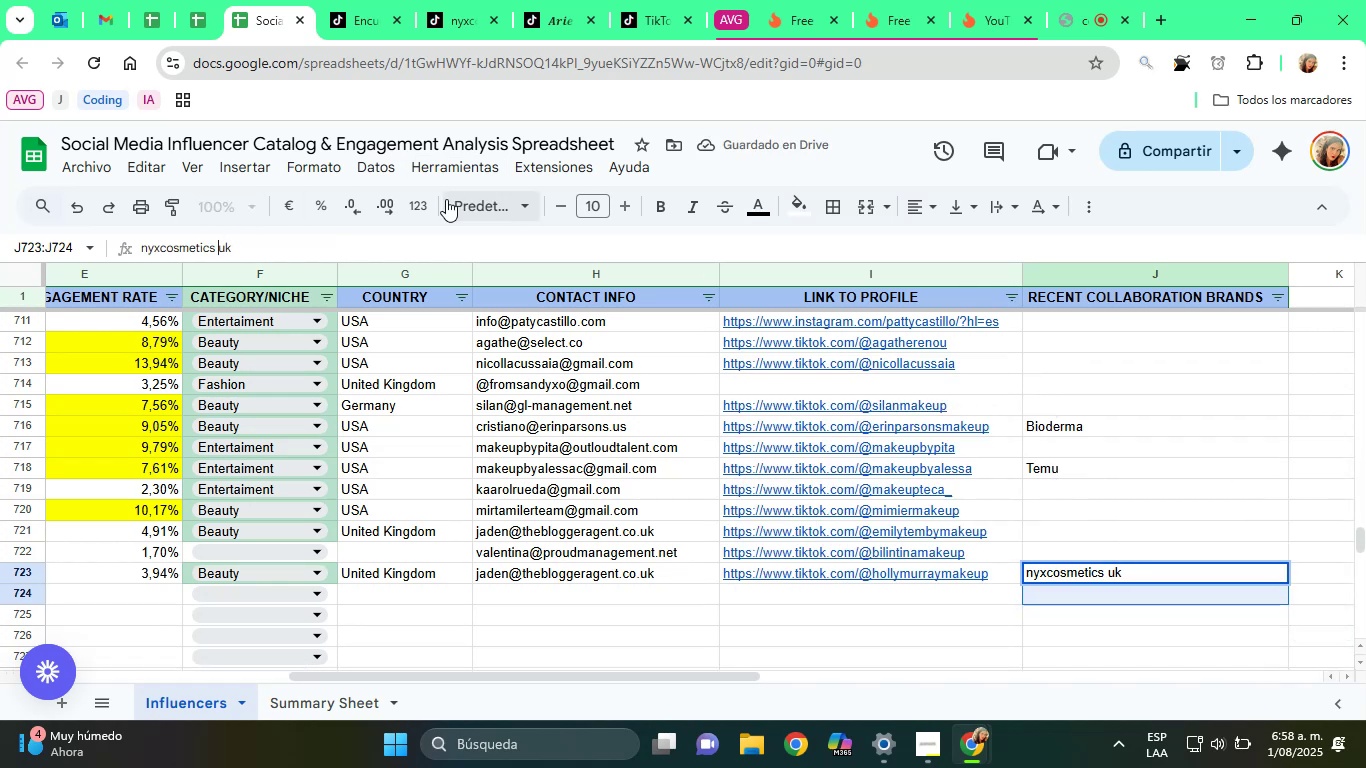 
key(Delete)
 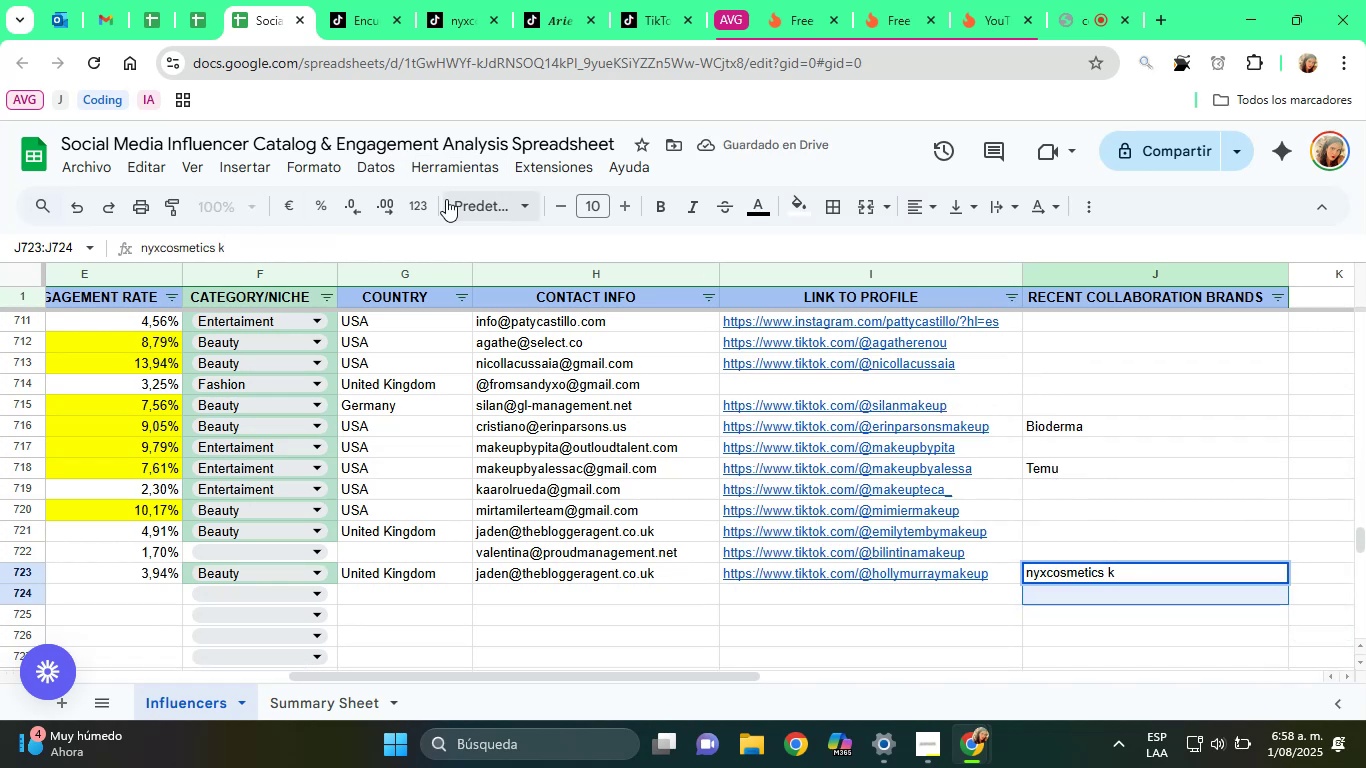 
key(Shift+Y)
 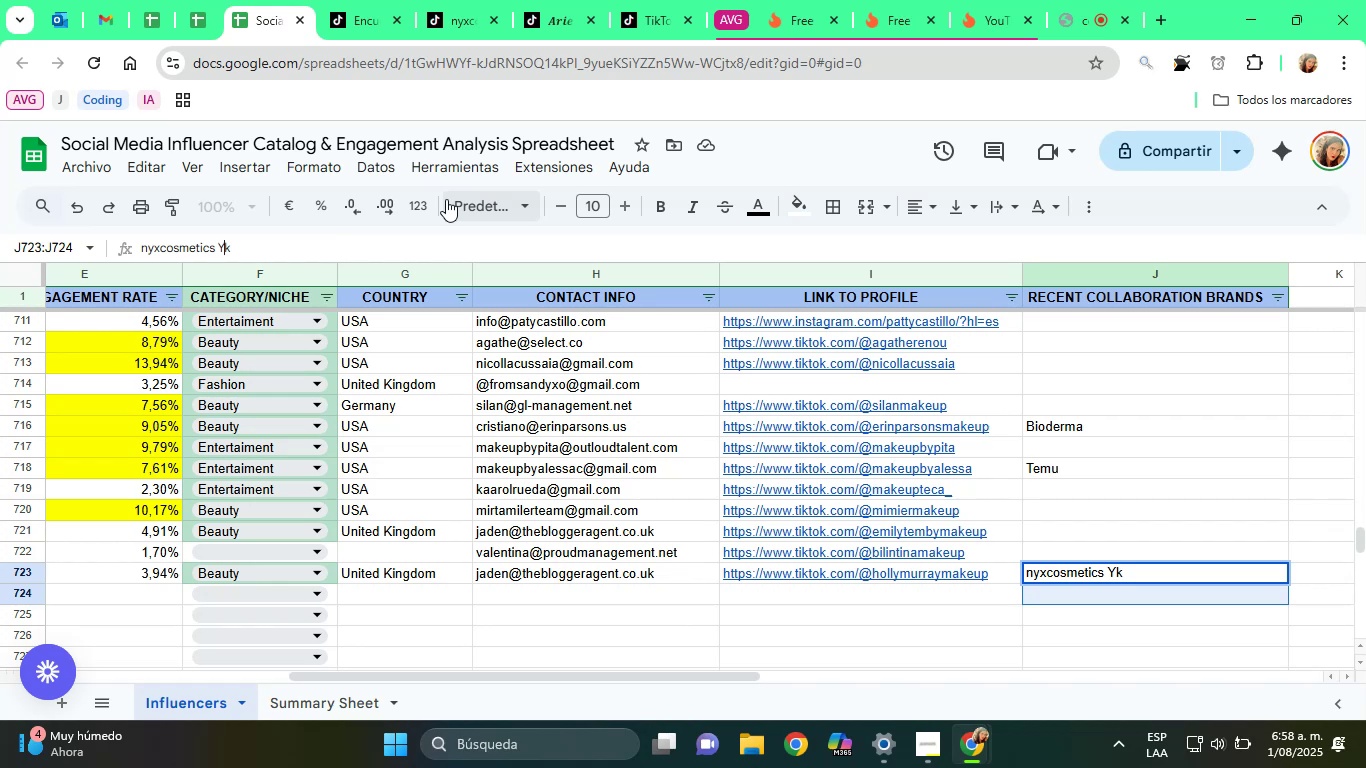 
key(Backspace)
 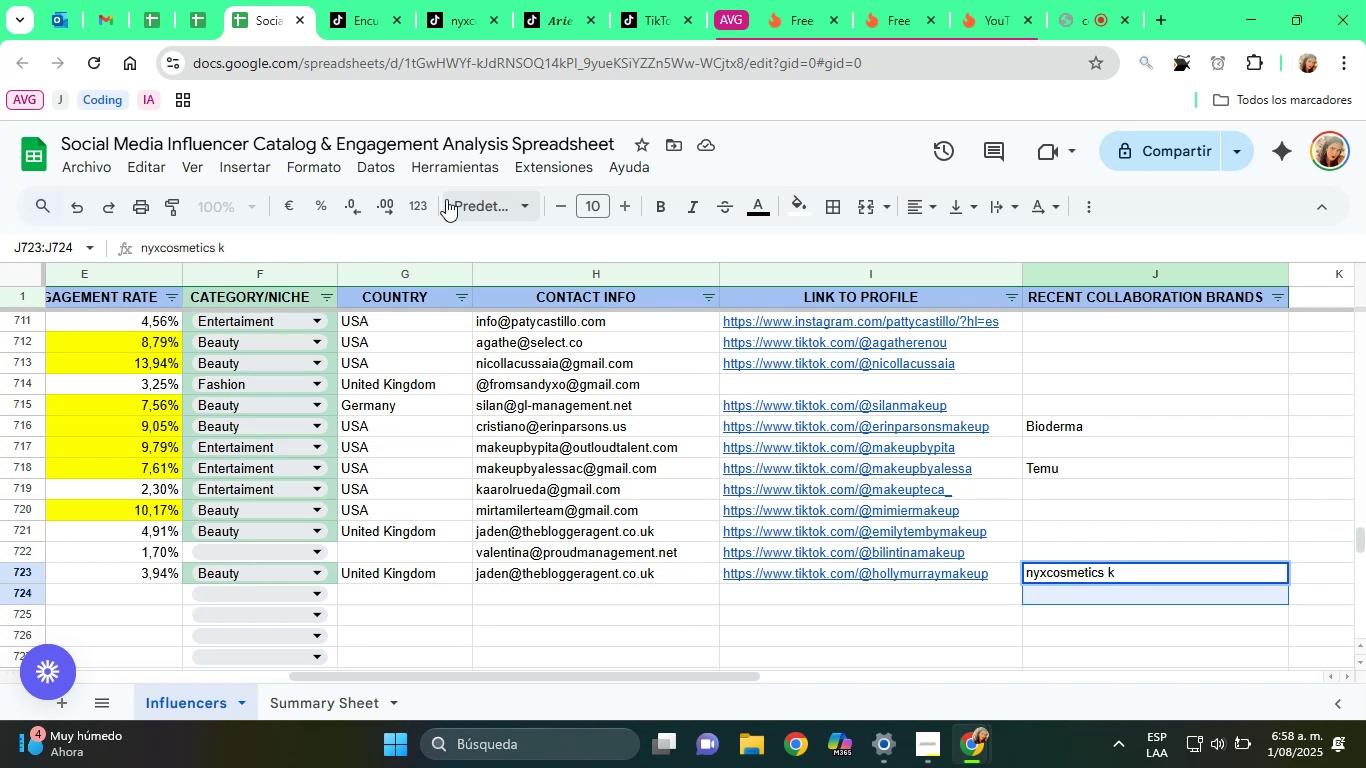 
key(Shift+U)
 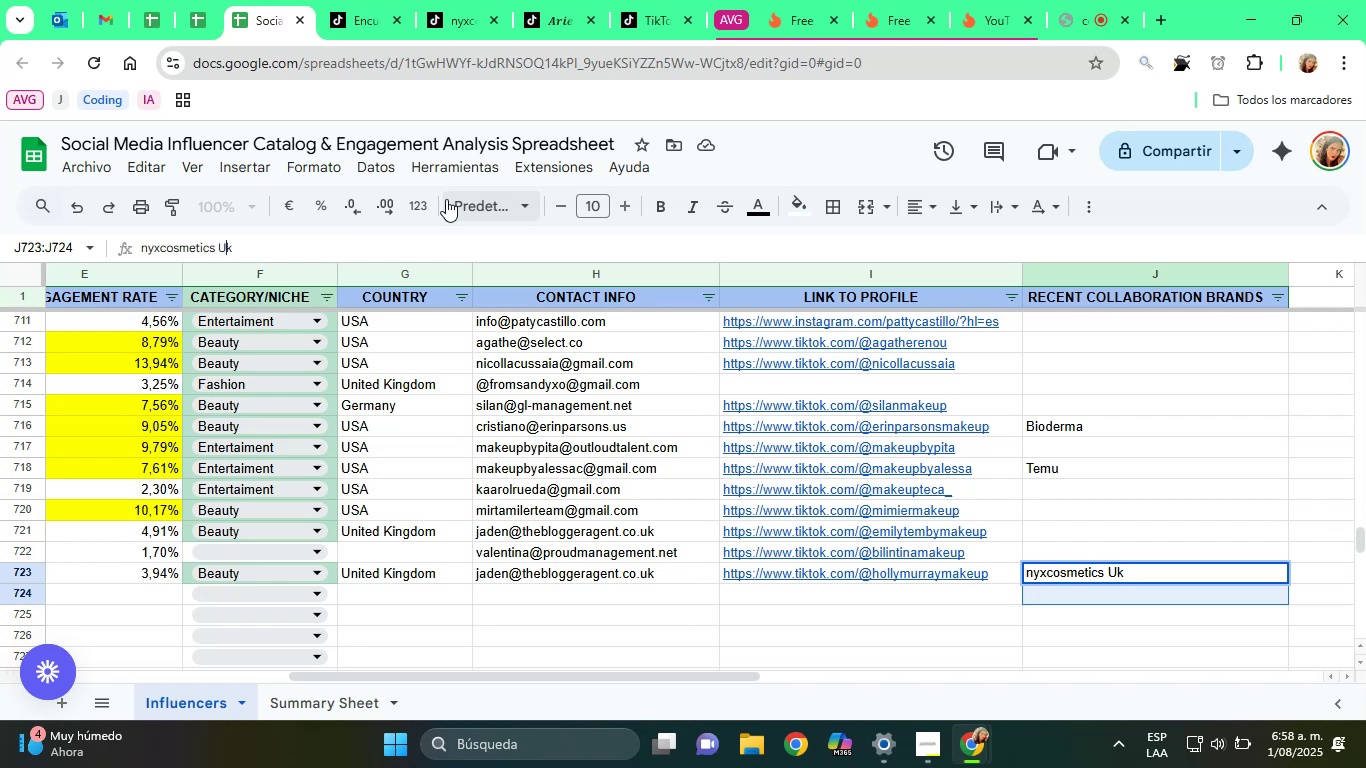 
hold_key(key=ArrowLeft, duration=0.51)
 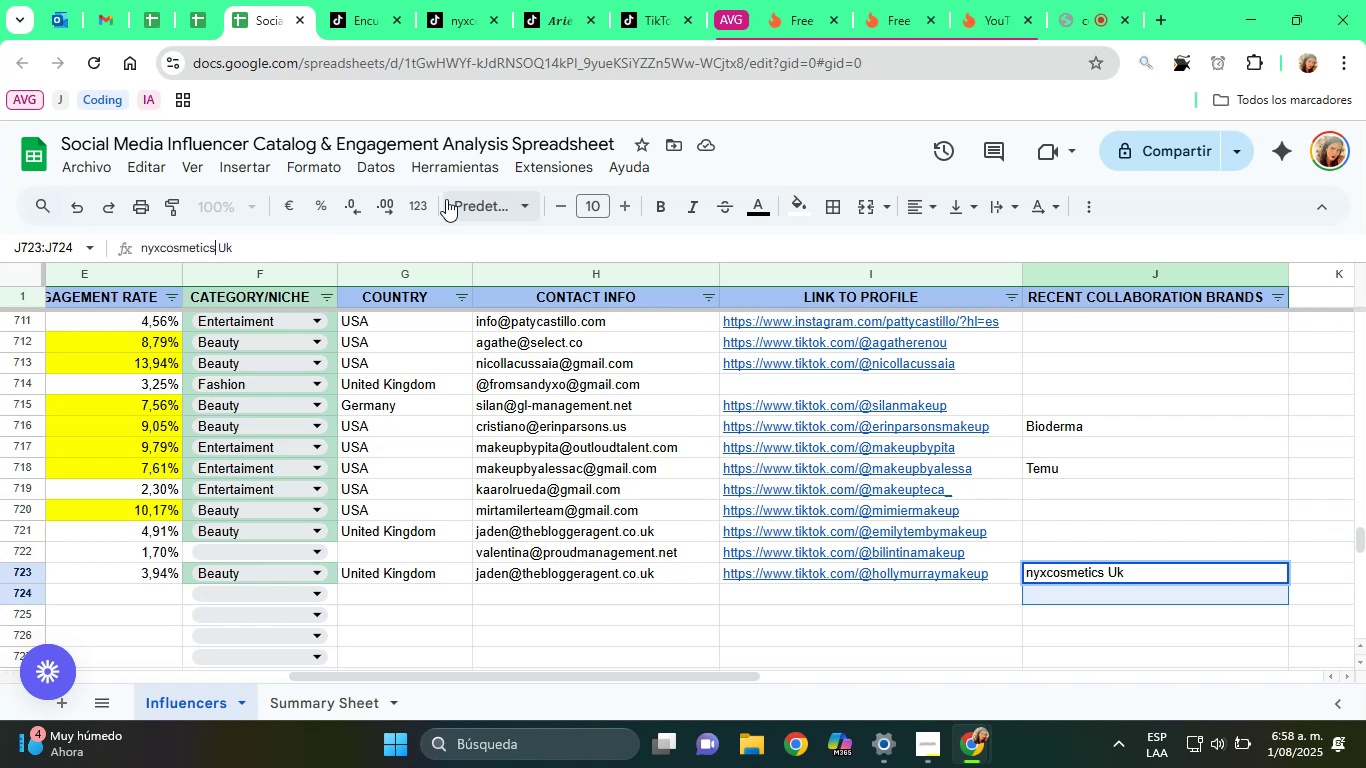 
key(ArrowLeft)
 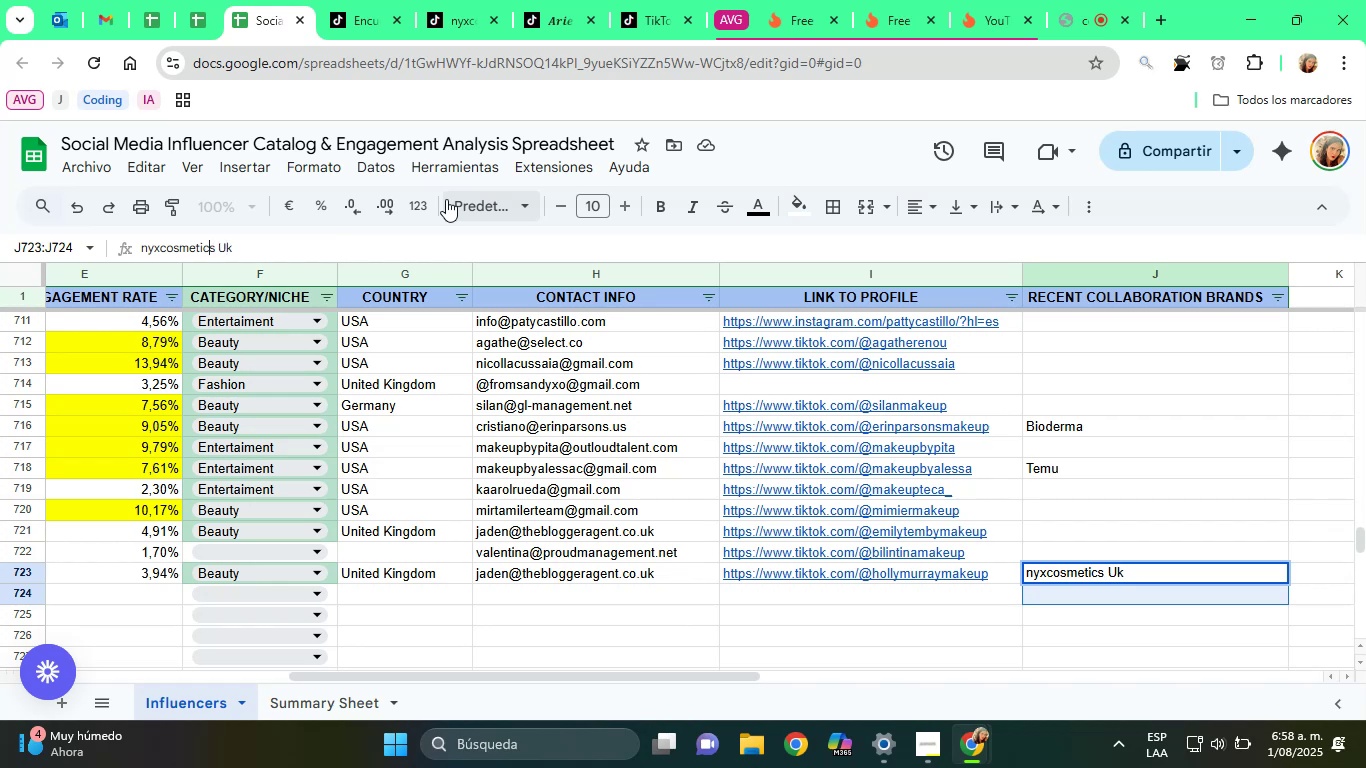 
key(ArrowLeft)
 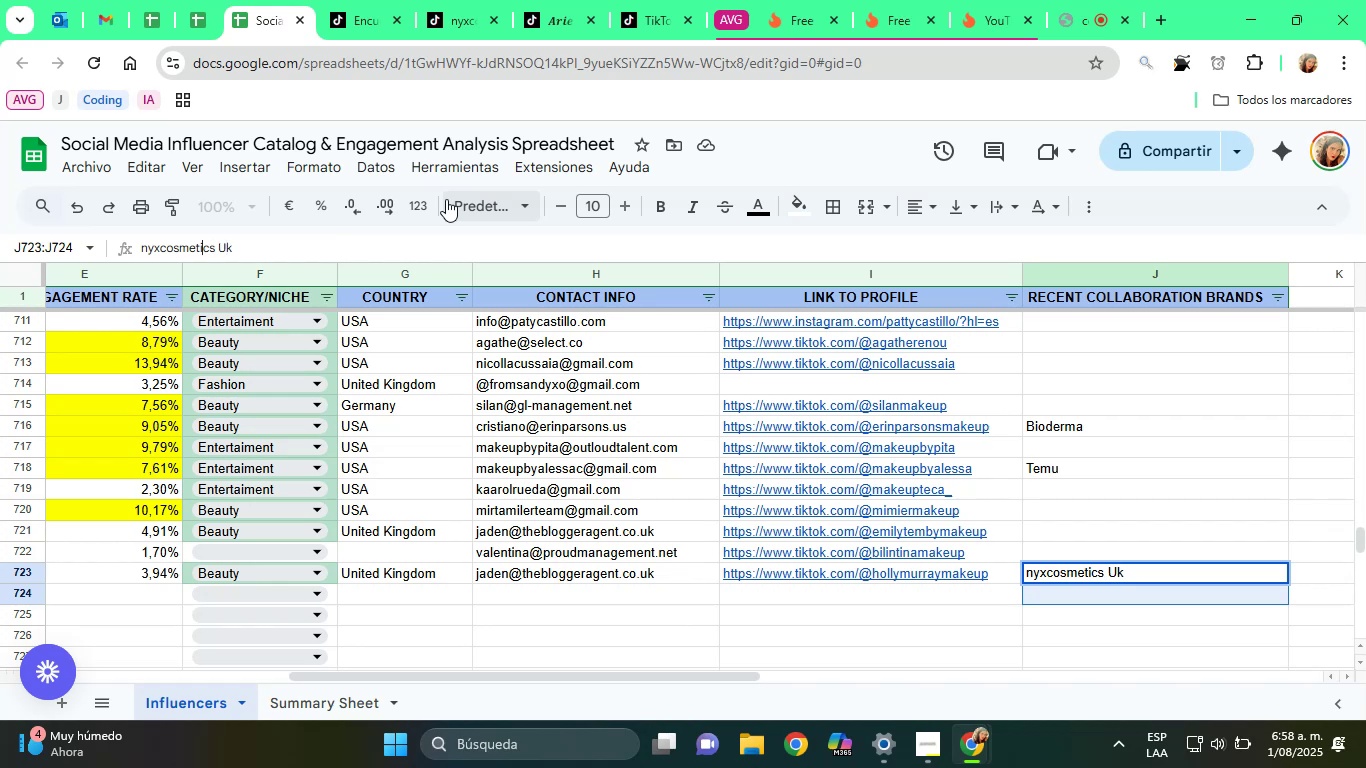 
key(ArrowLeft)
 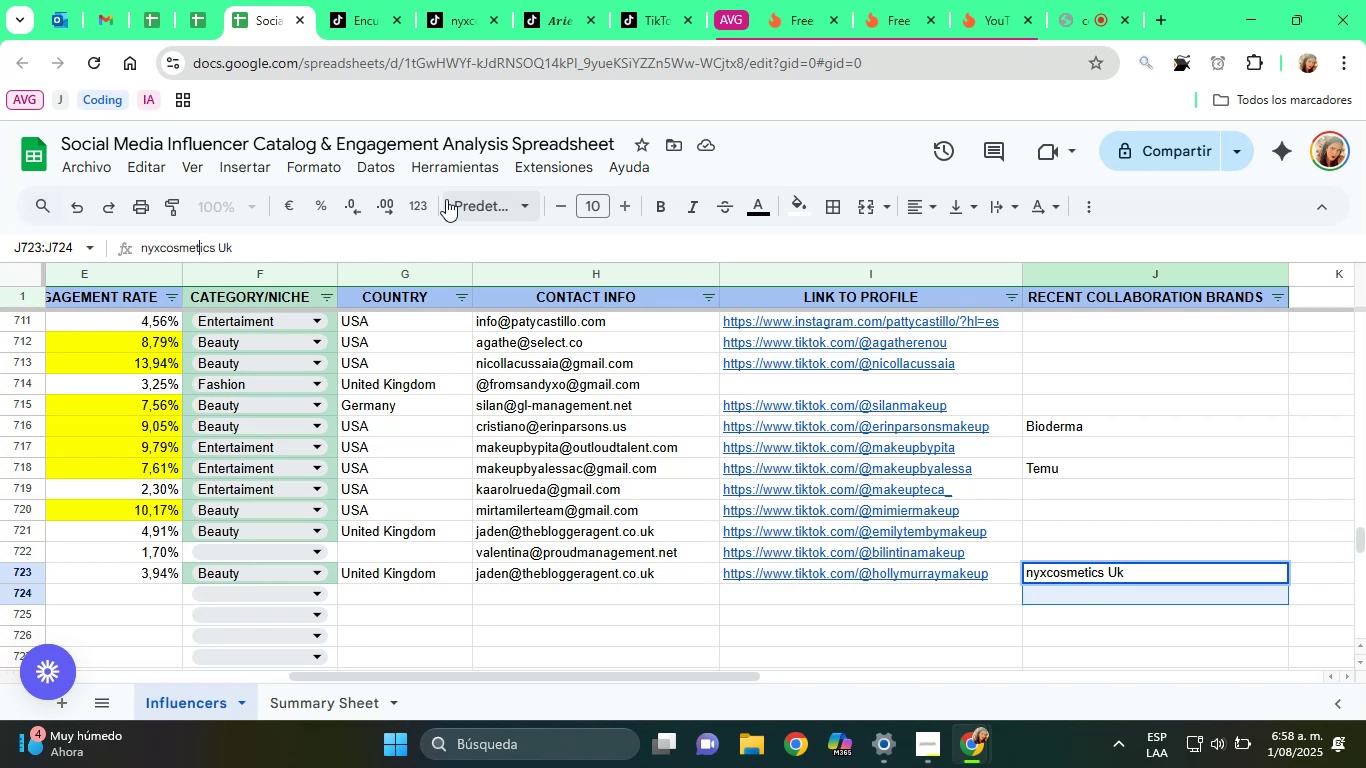 
key(ArrowLeft)
 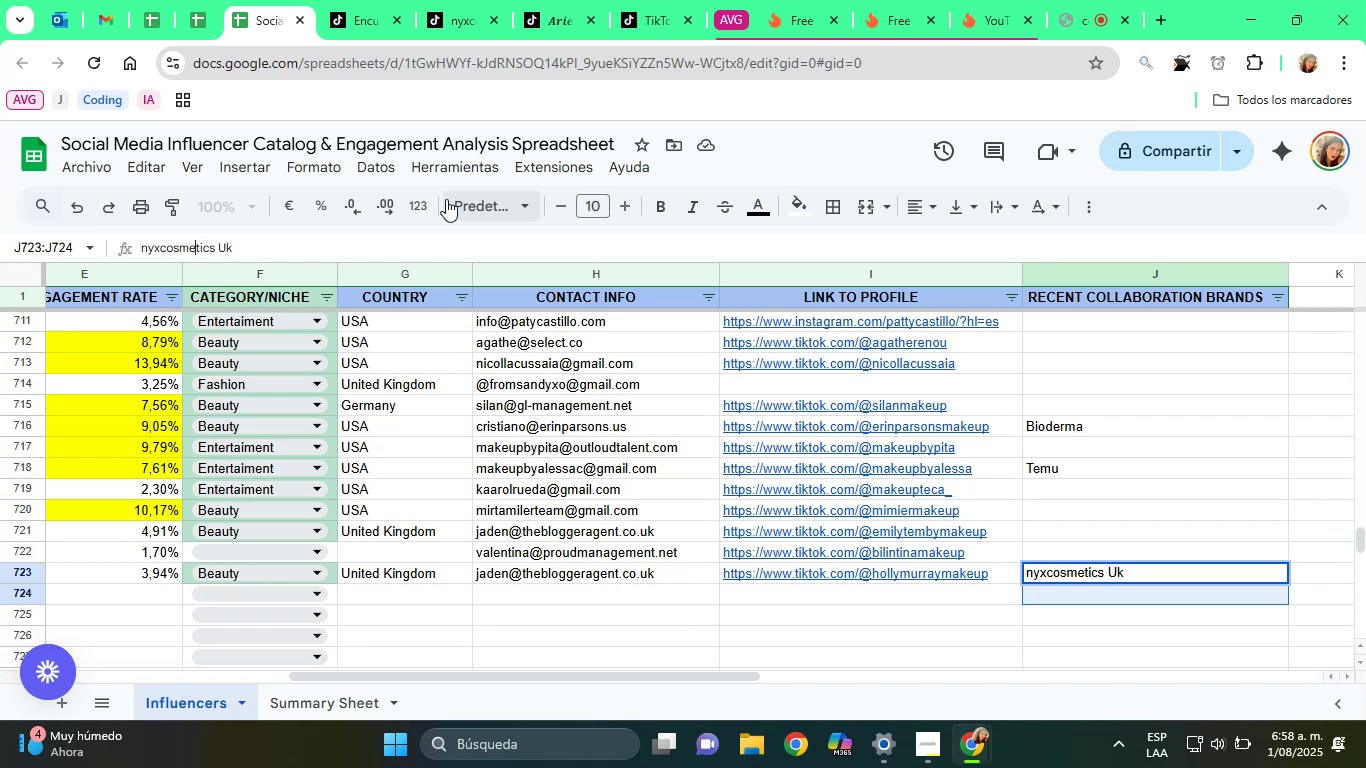 
key(ArrowLeft)
 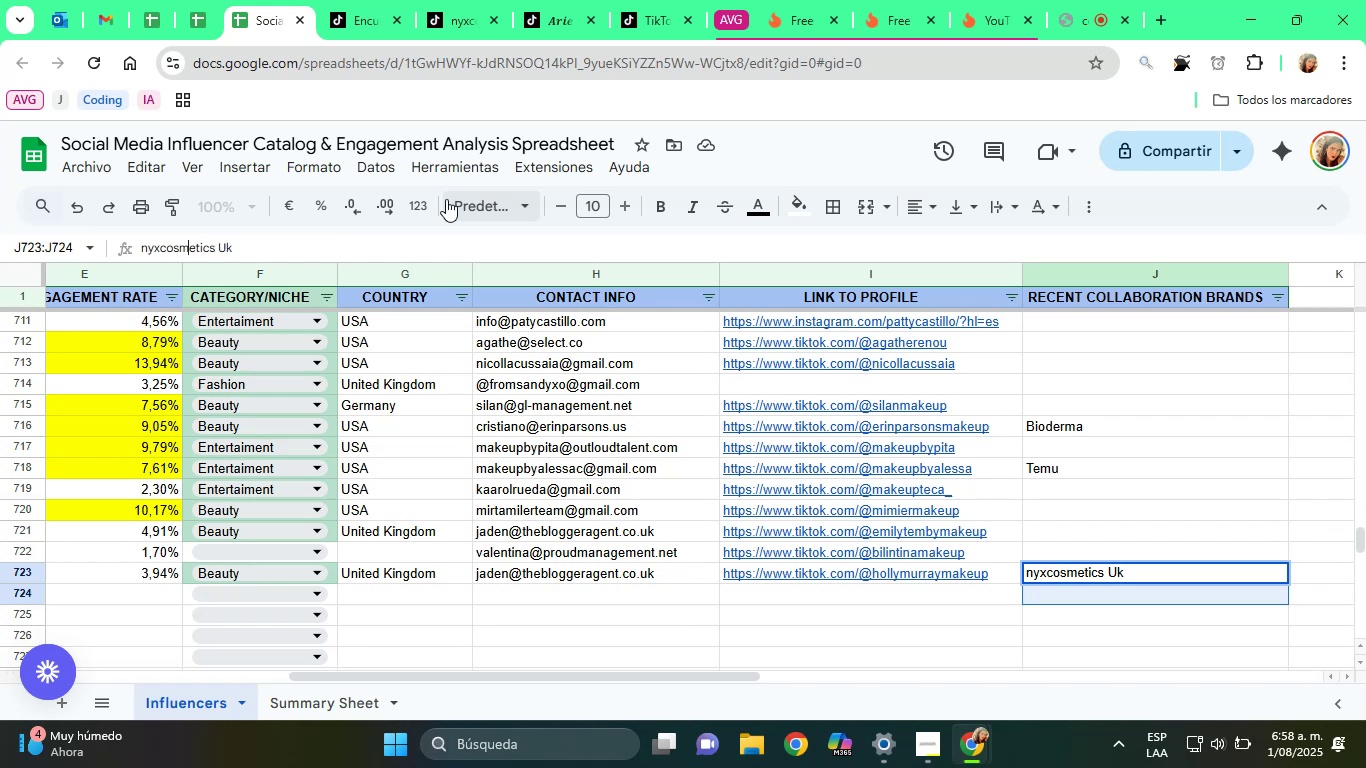 
key(ArrowLeft)
 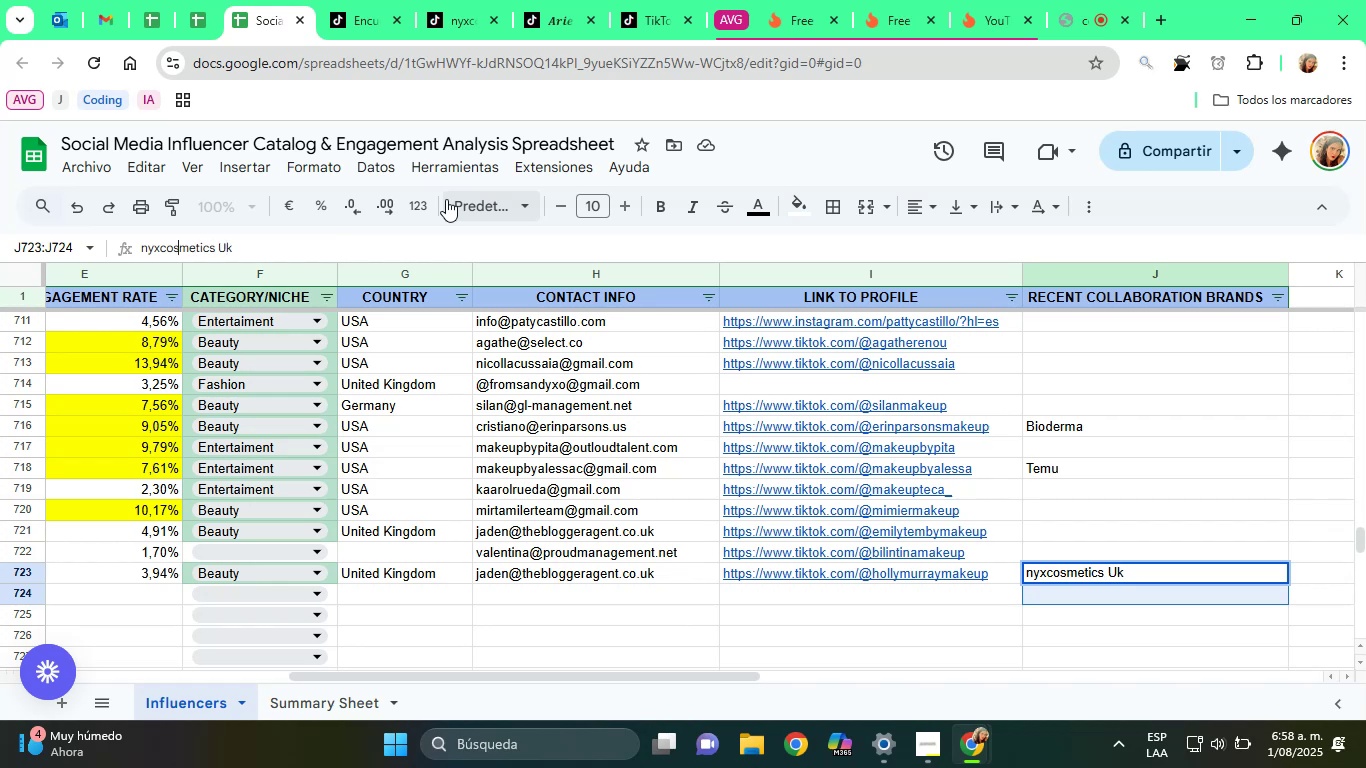 
key(ArrowLeft)
 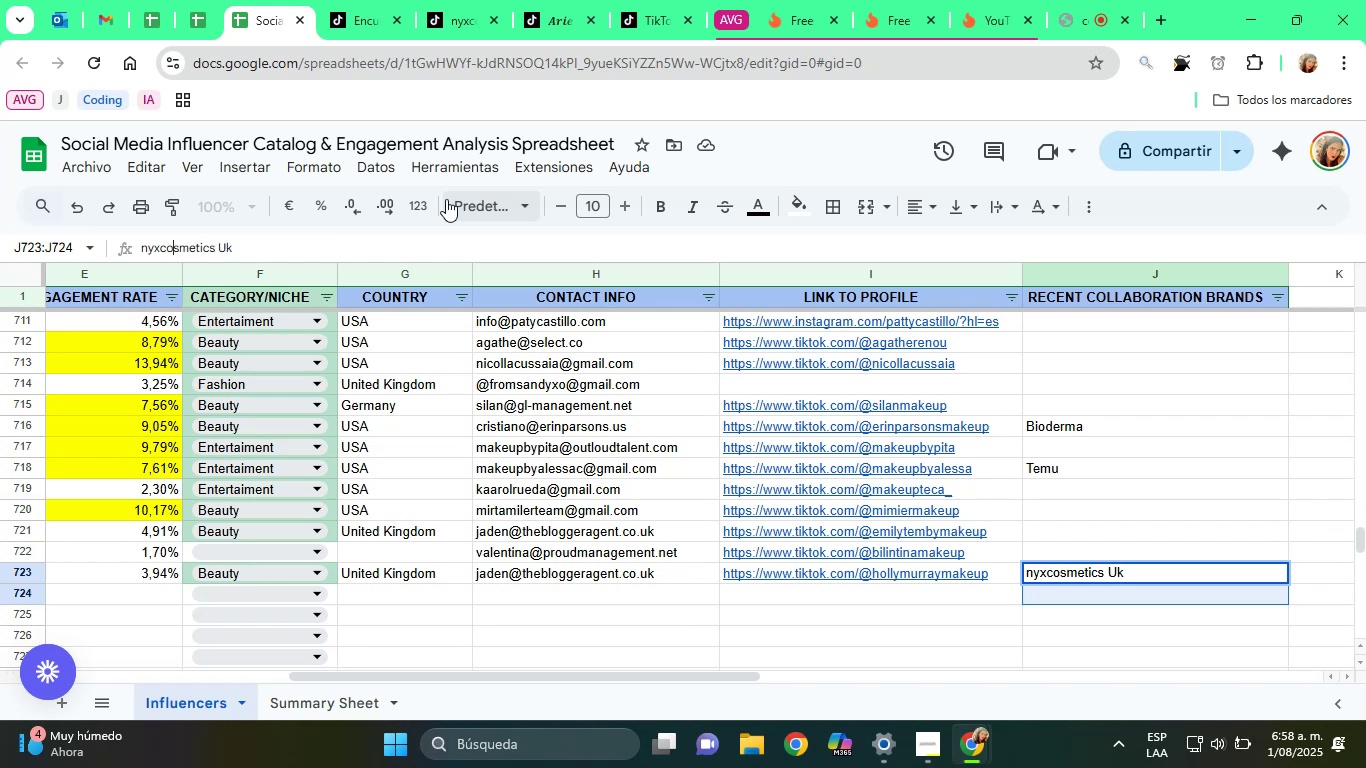 
key(ArrowLeft)
 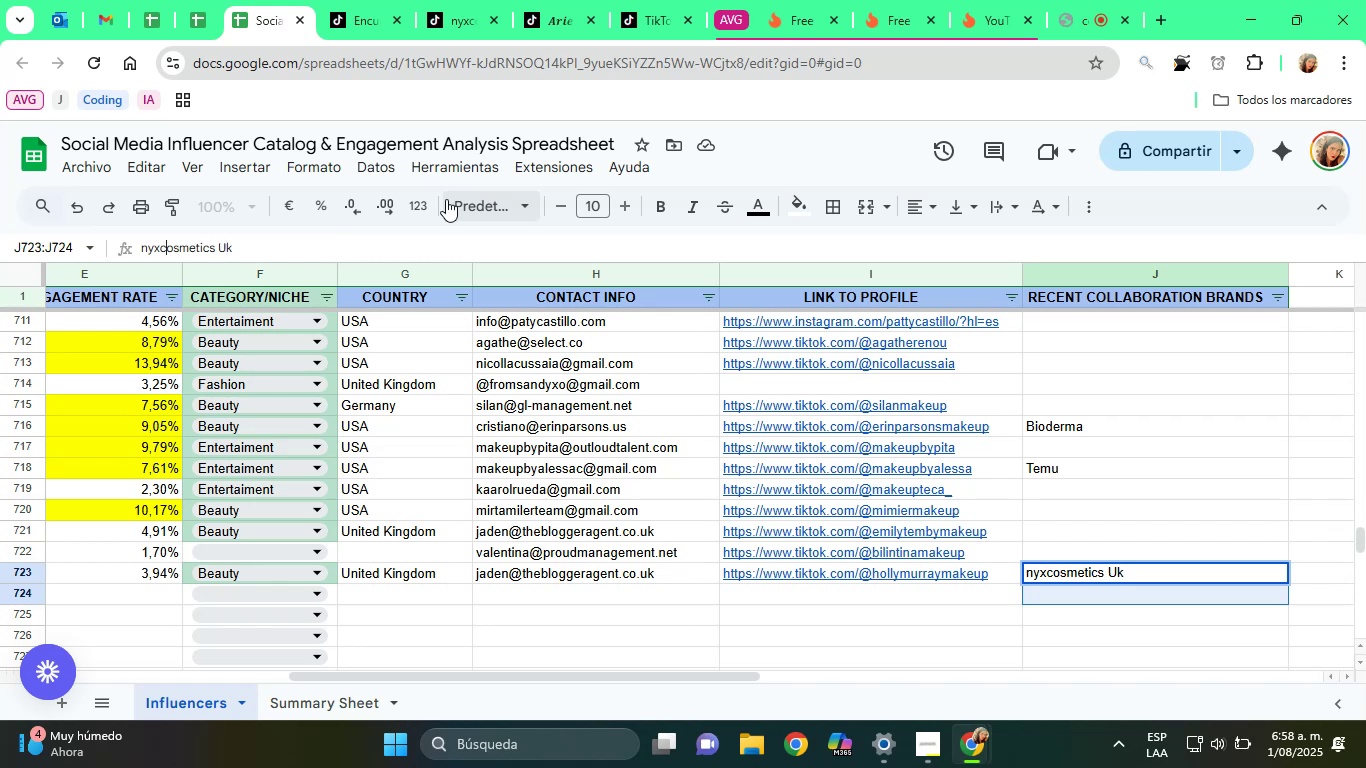 
key(ArrowLeft)
 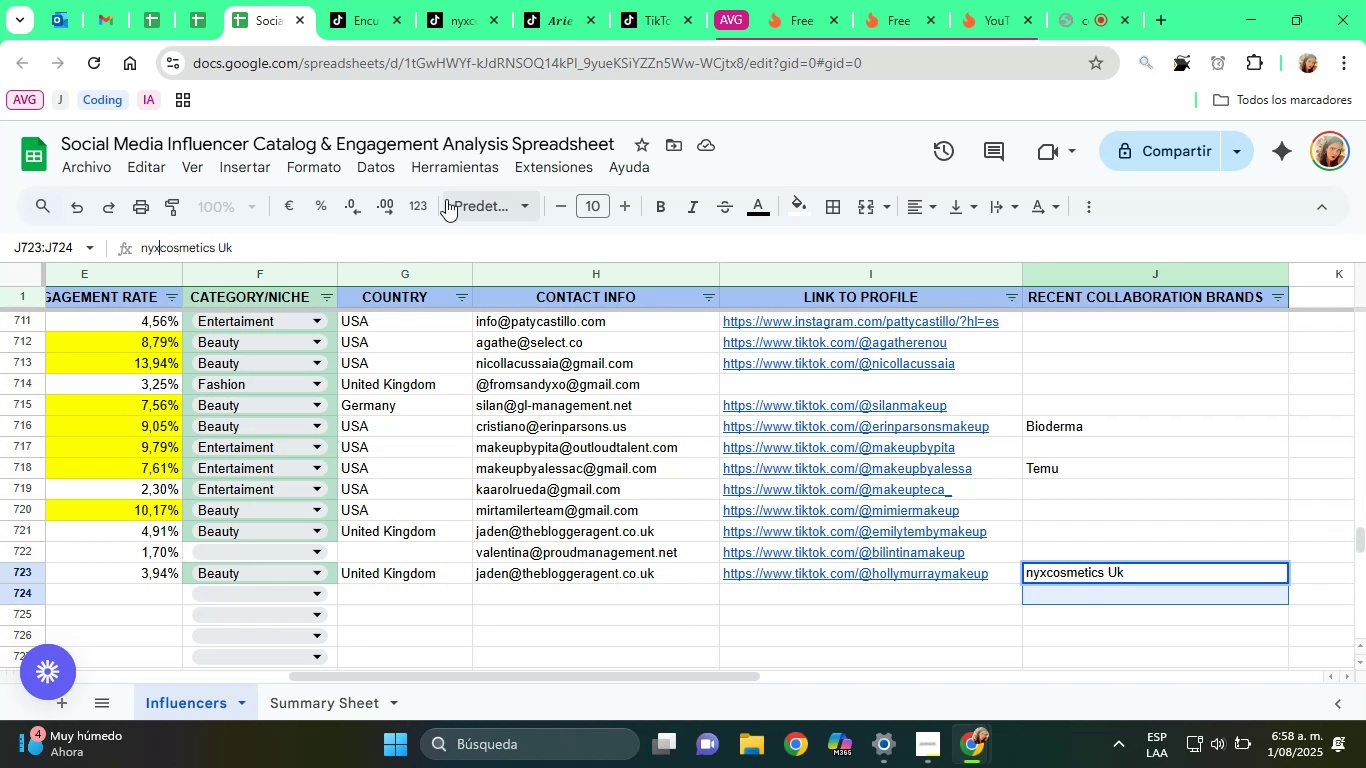 
key(Space)
 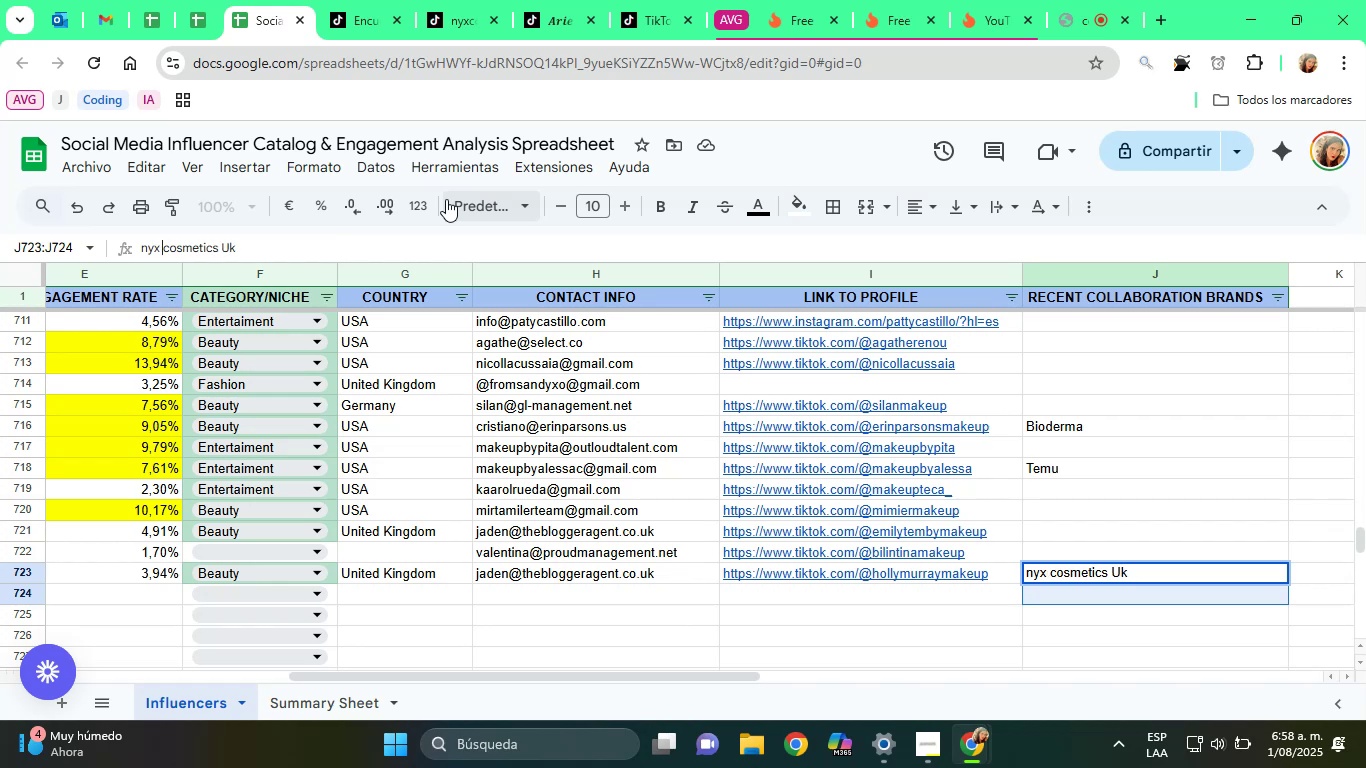 
key(Delete)
 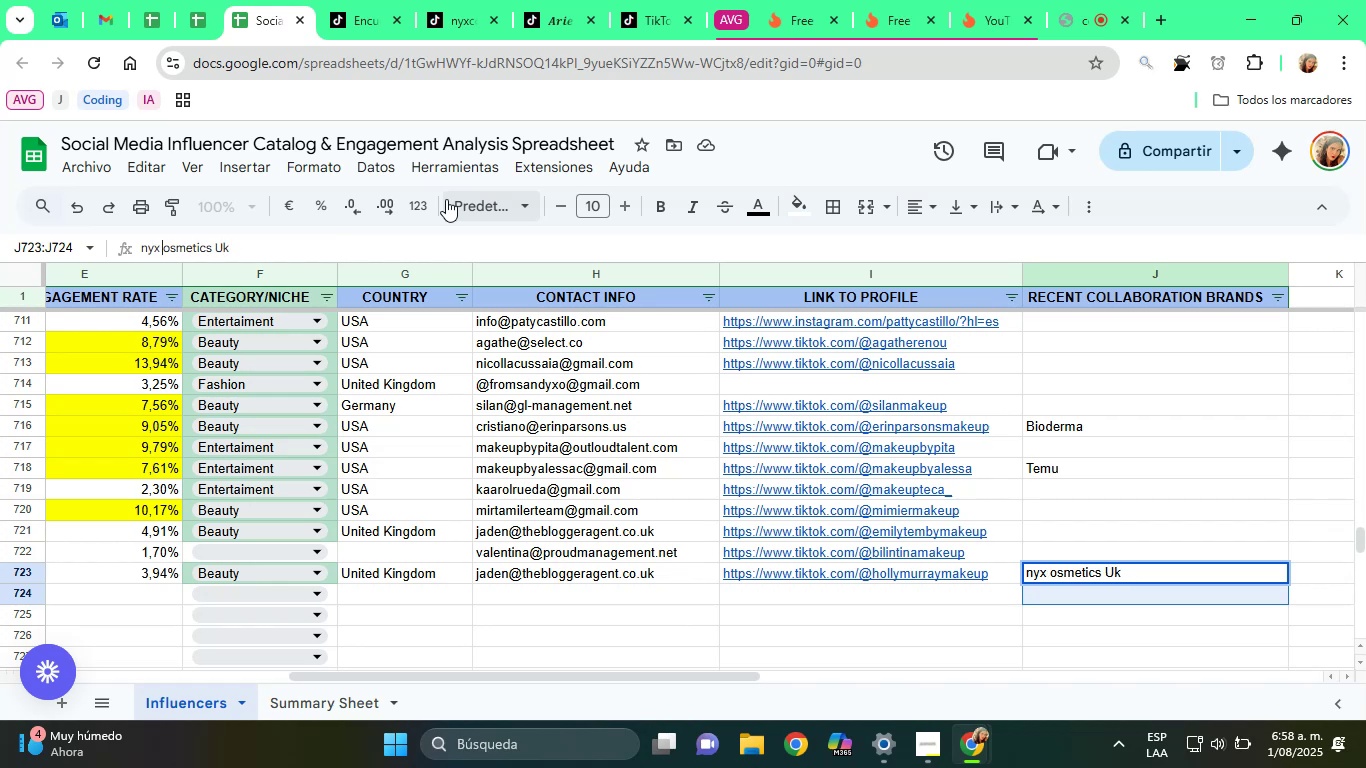 
key(Shift+C)
 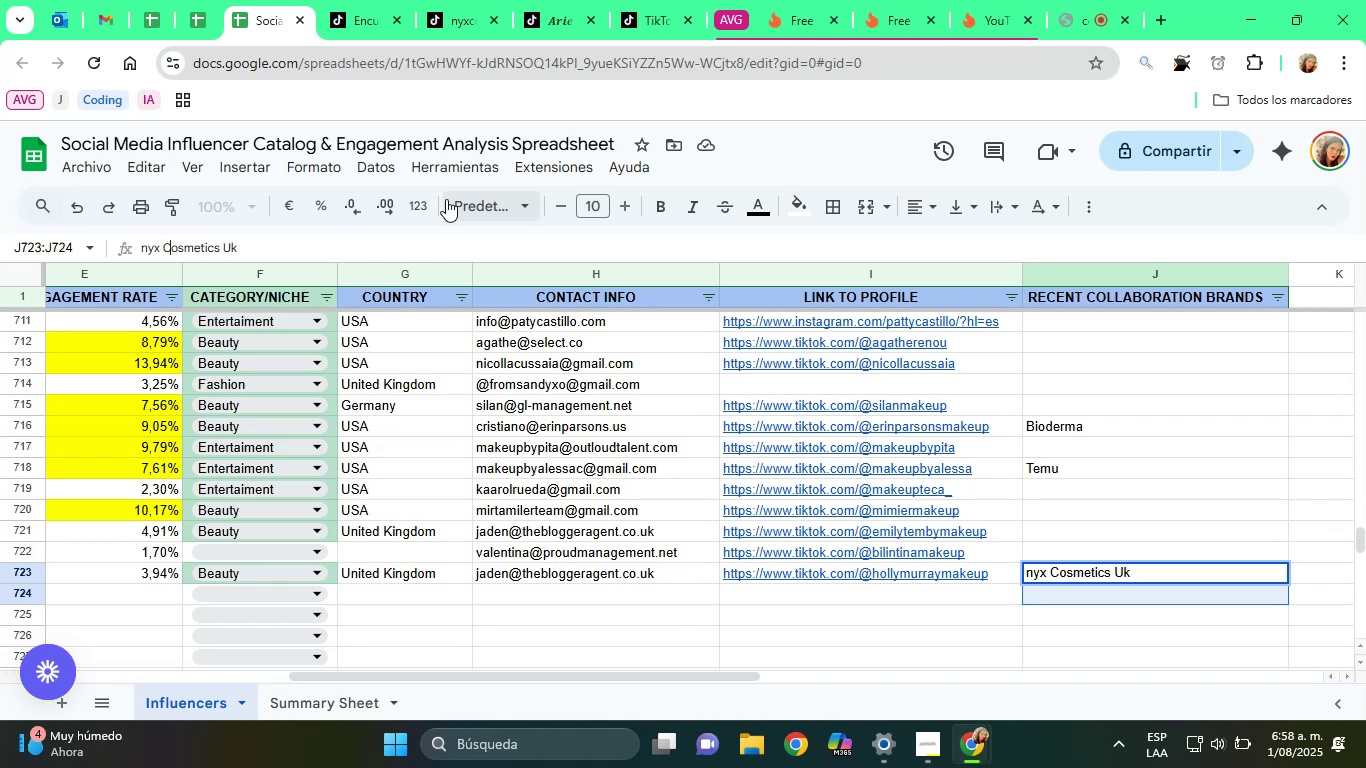 
hold_key(key=ArrowLeft, duration=0.79)
 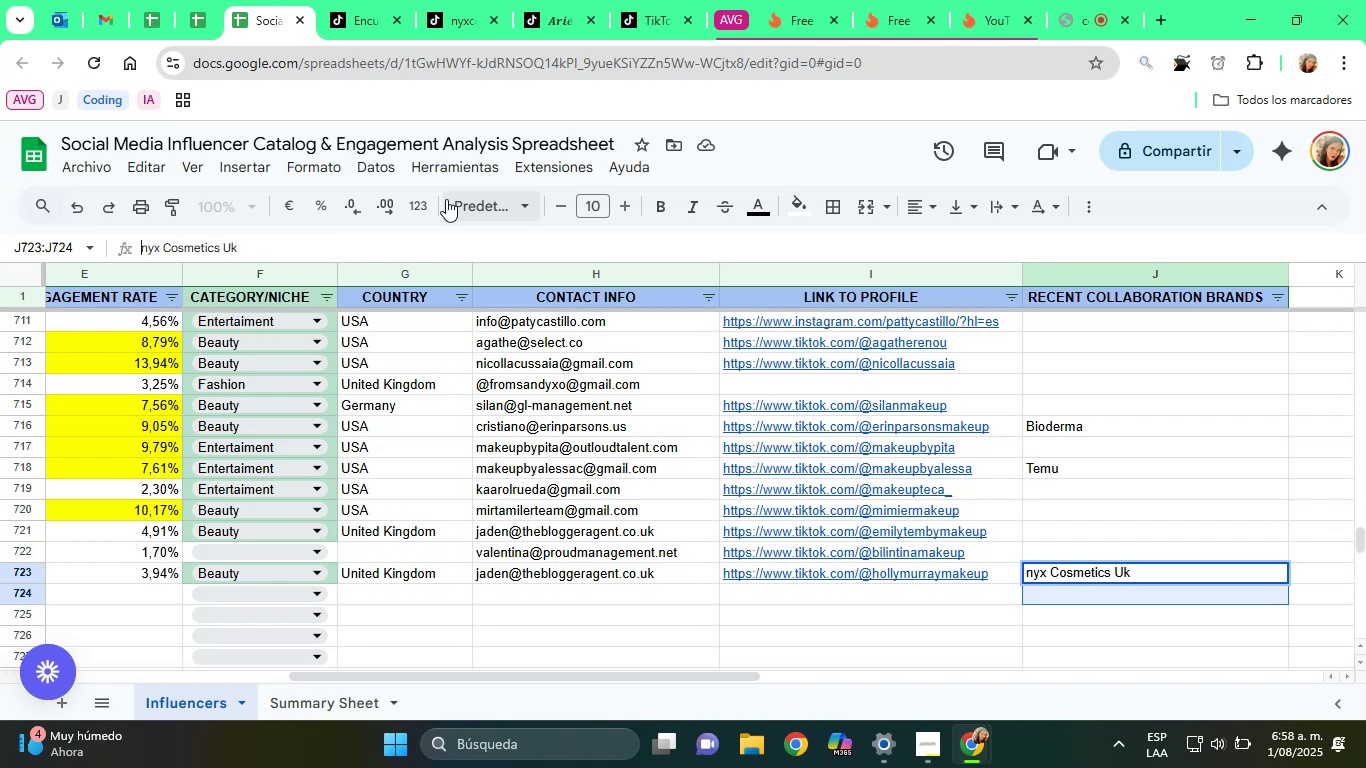 
key(Shift+N)
 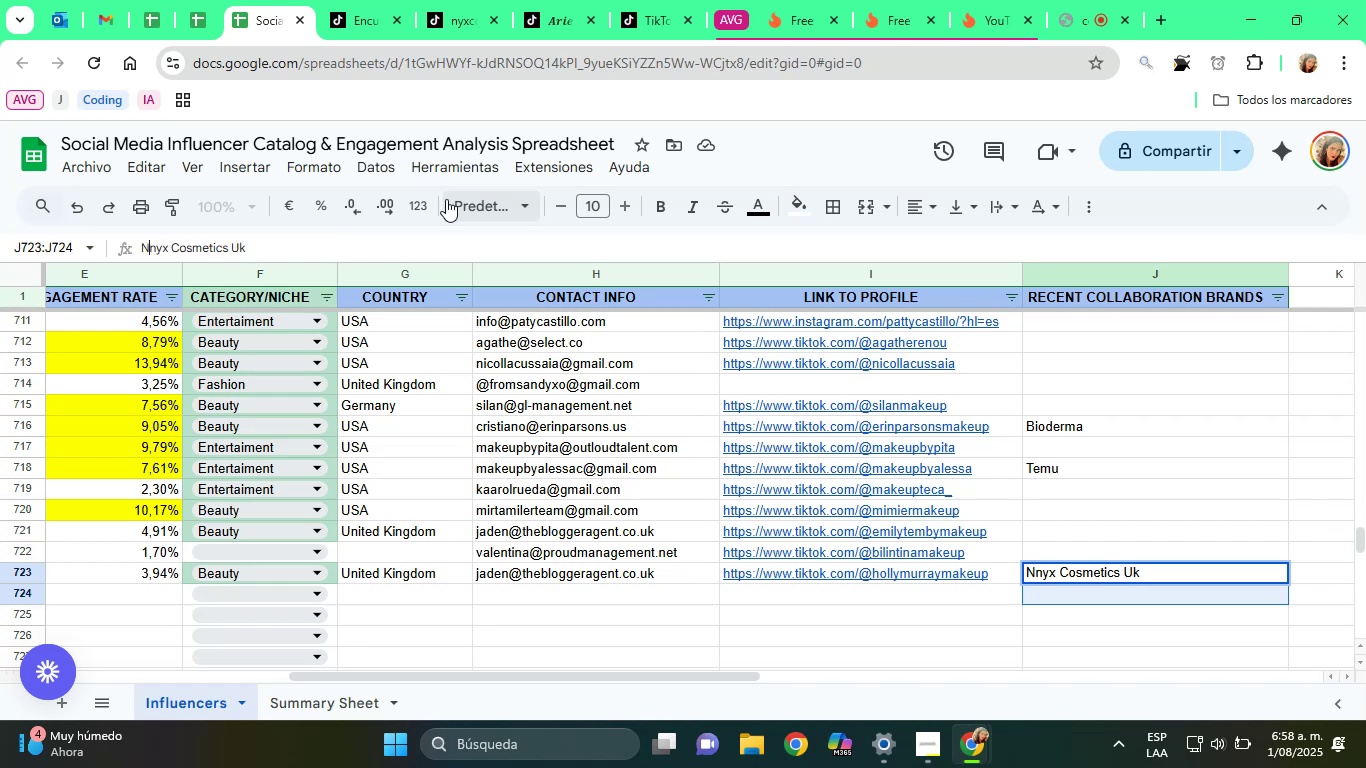 
key(Enter)
 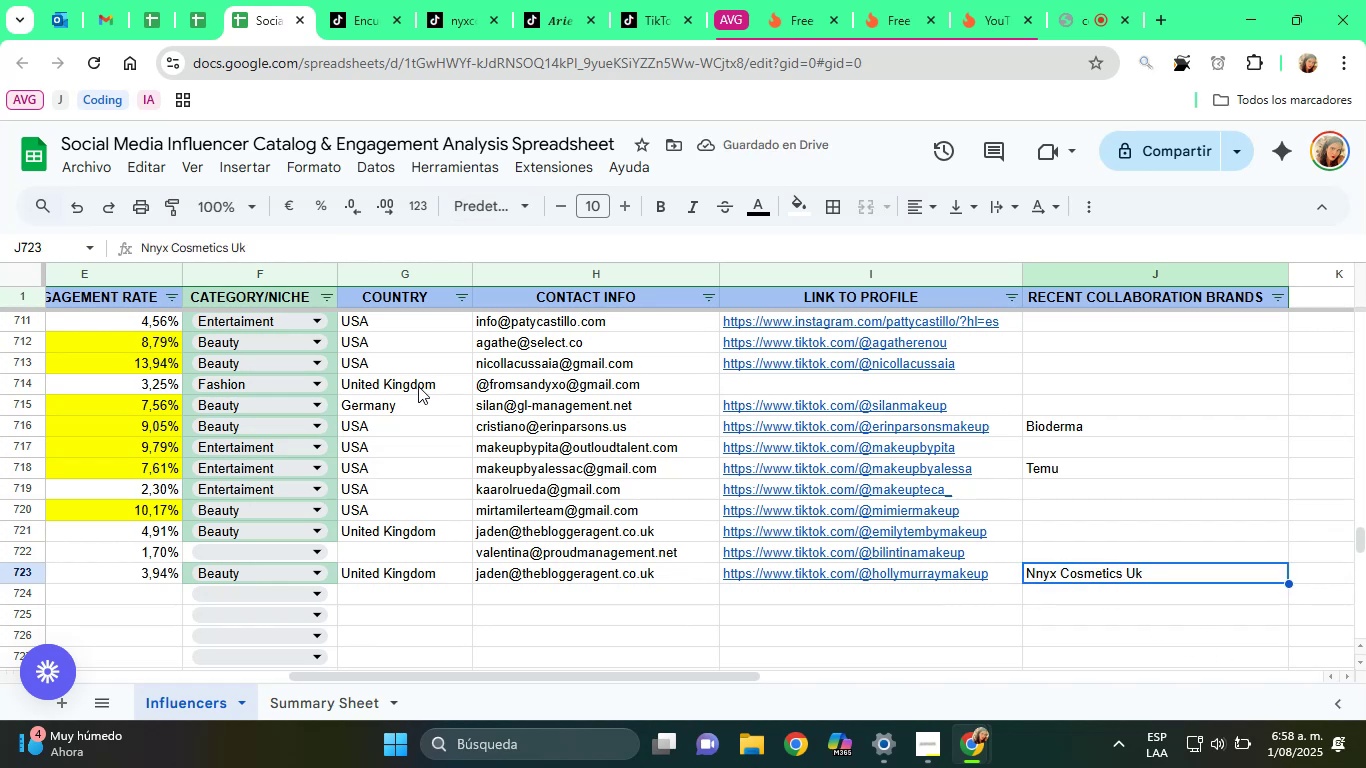 
left_click([156, 245])
 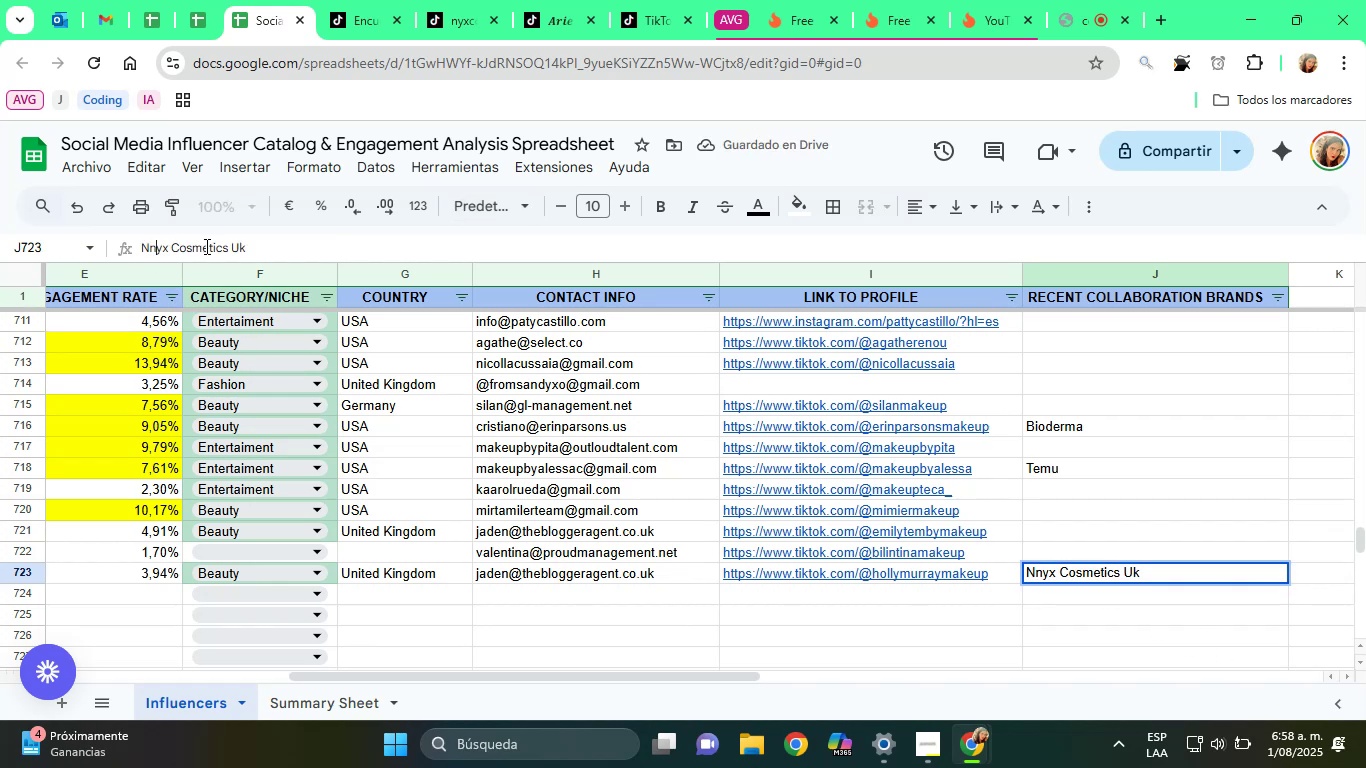 
key(Backspace)
 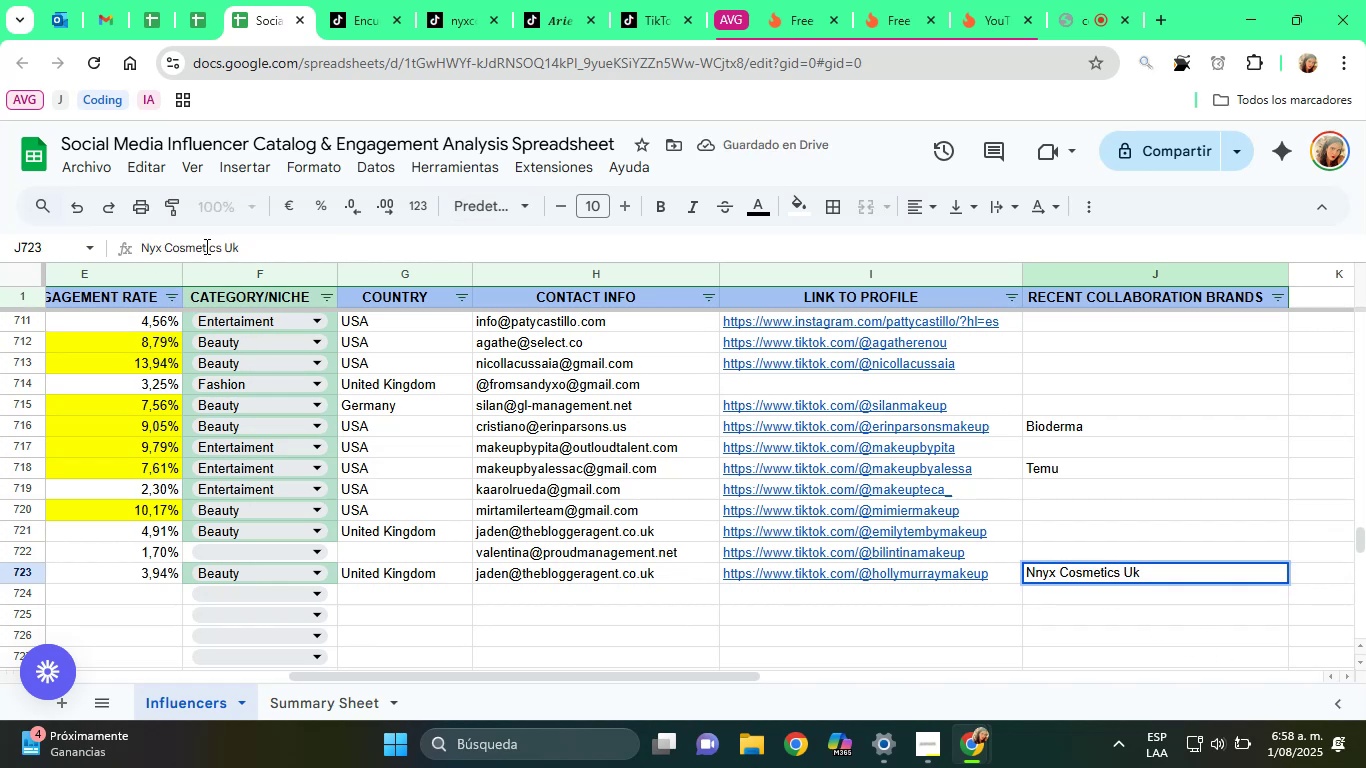 
key(Enter)
 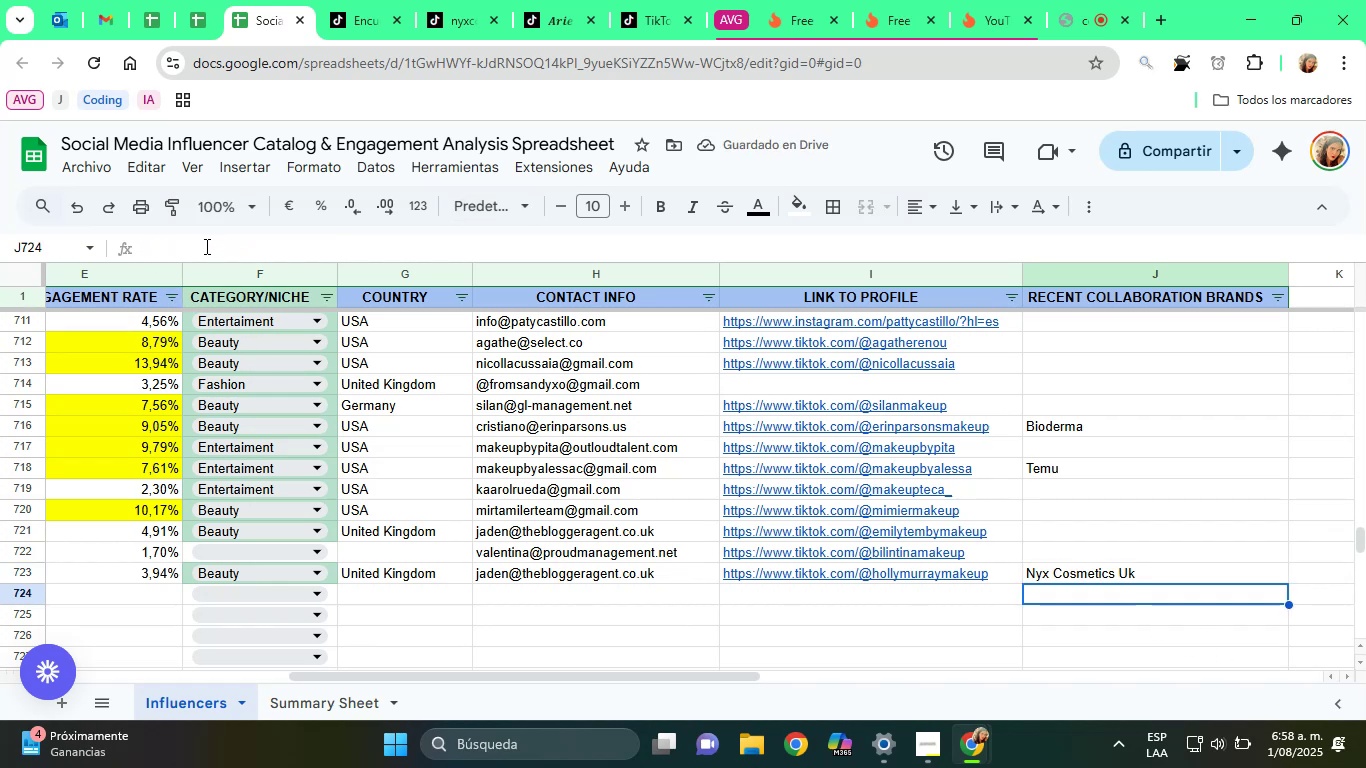 
wait(9.65)
 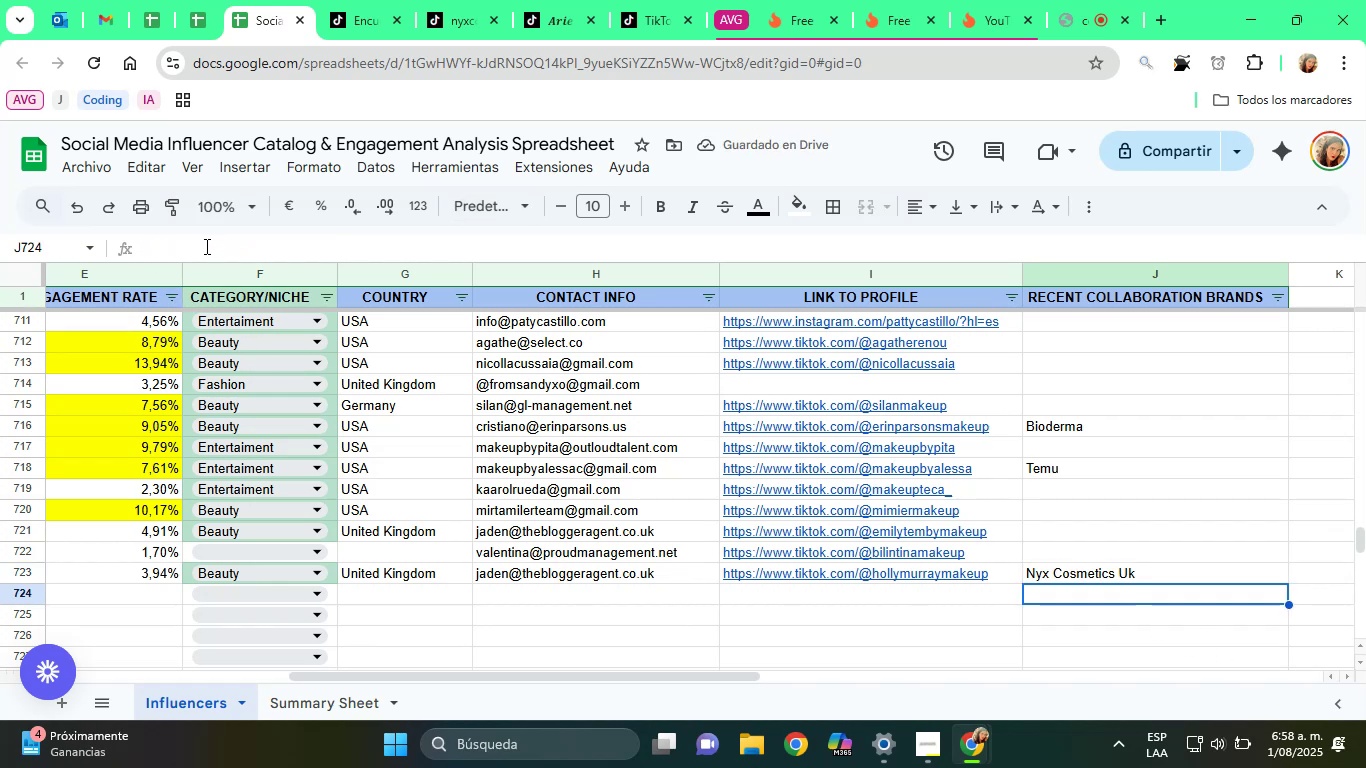 
hold_key(key=ArrowLeft, duration=0.99)
 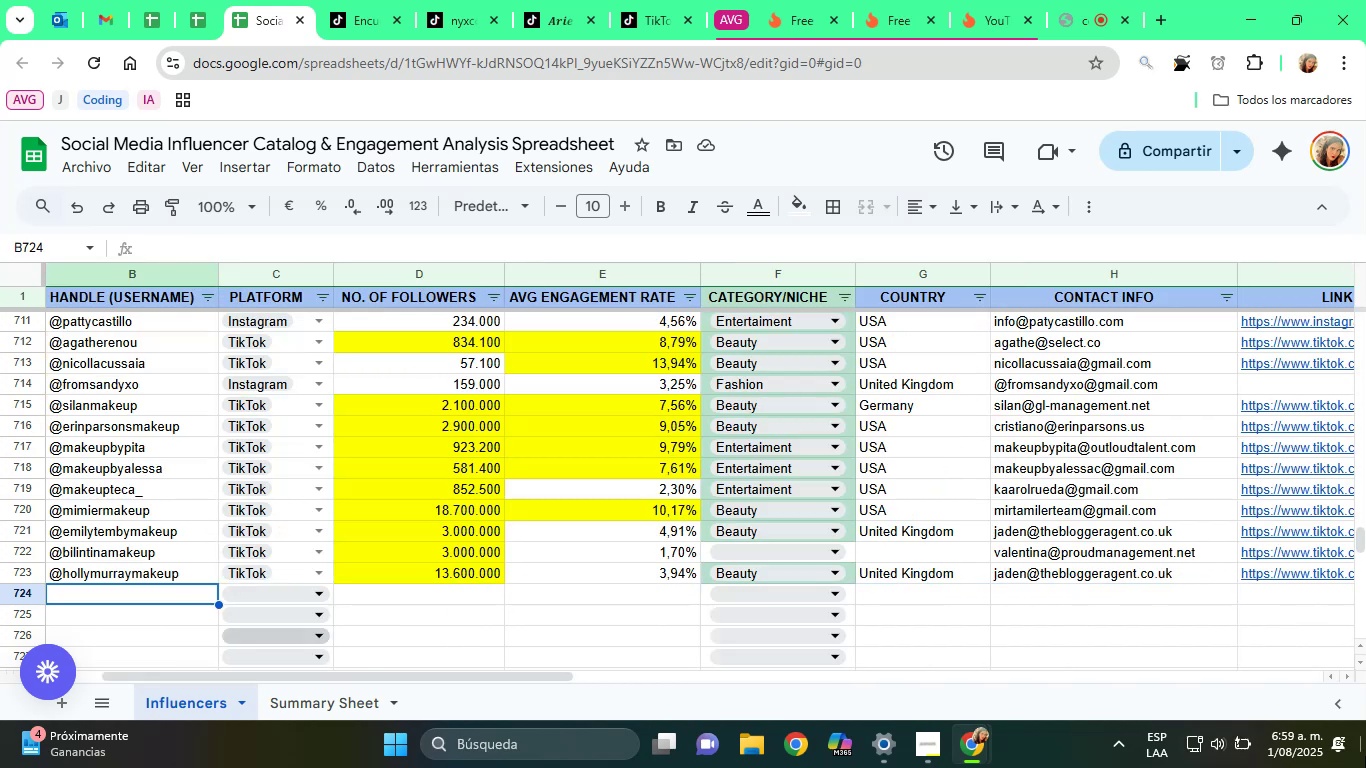 
scroll: coordinate [817, 12], scroll_direction: down, amount: 1.0
 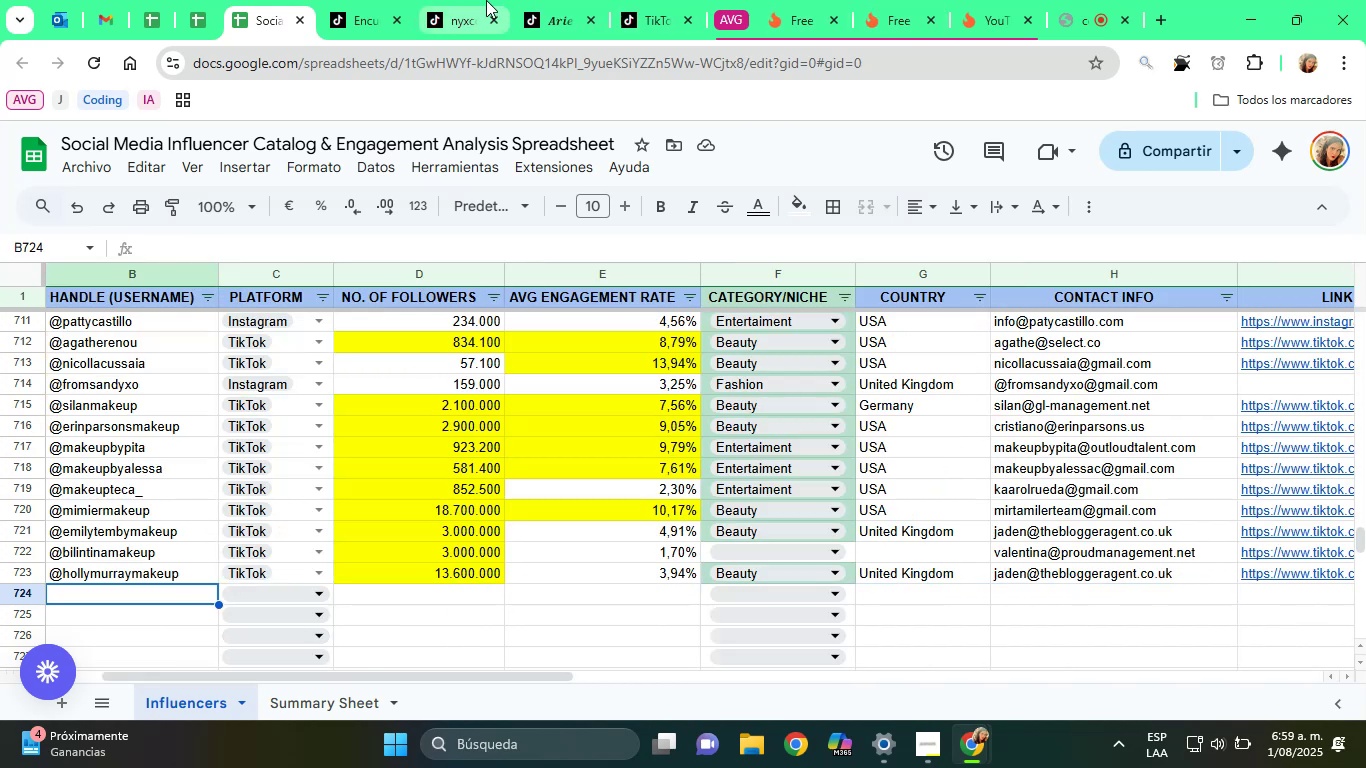 
double_click([496, 16])
 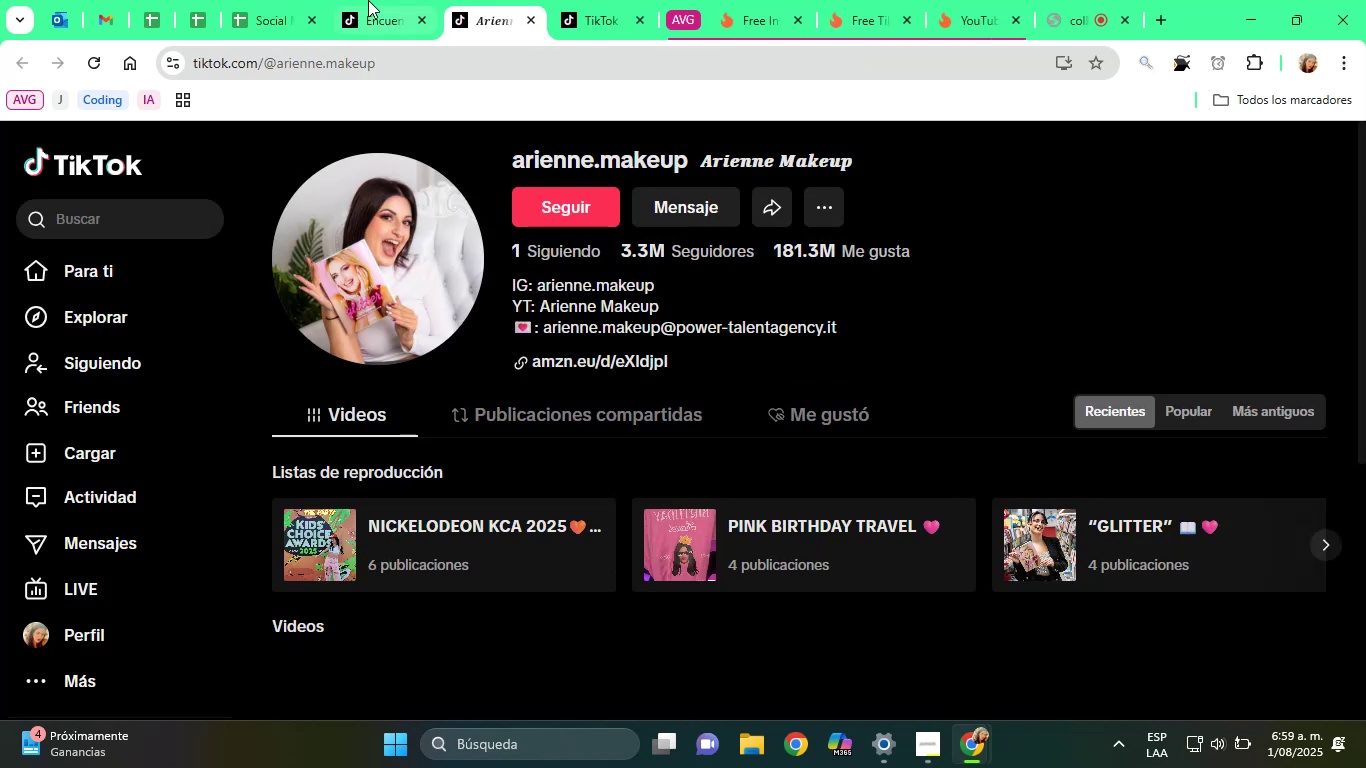 
left_click([243, 0])
 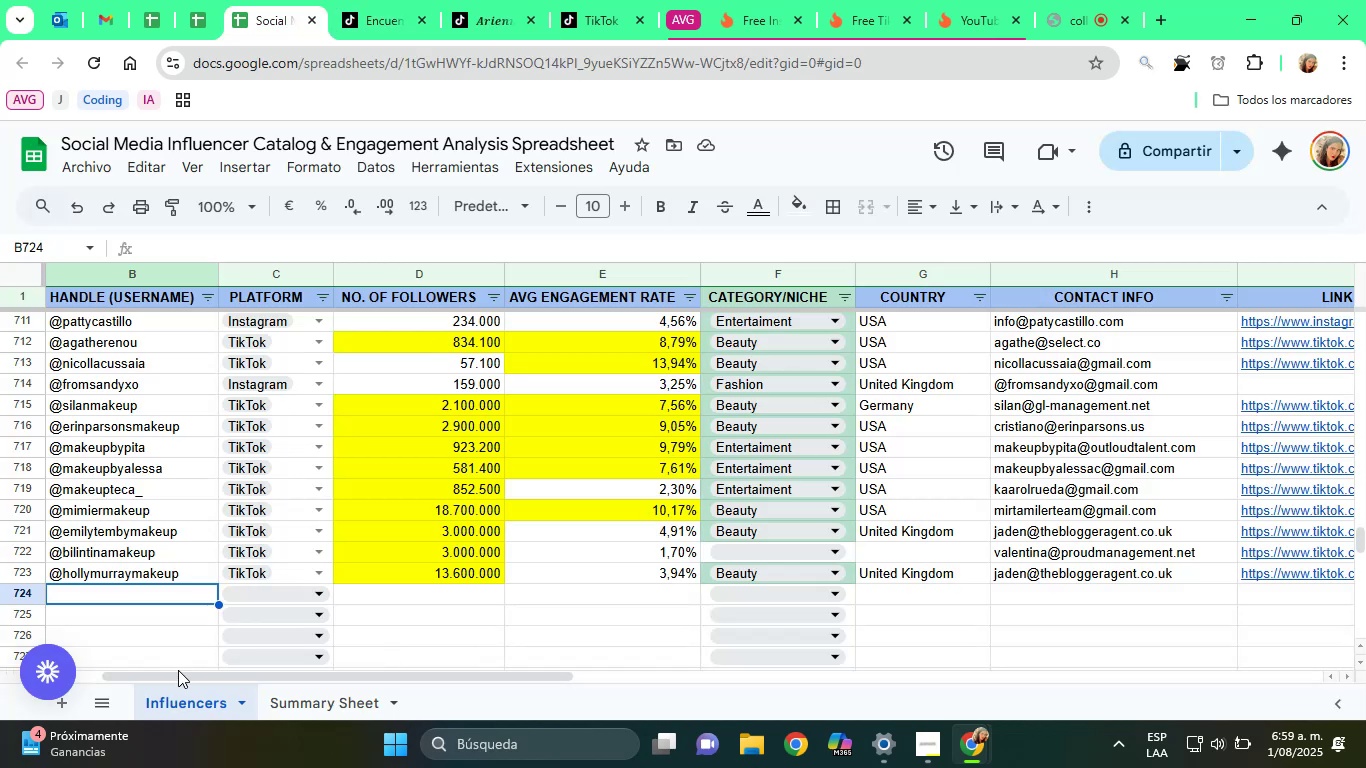 
left_click_drag(start_coordinate=[191, 673], to_coordinate=[476, 692])
 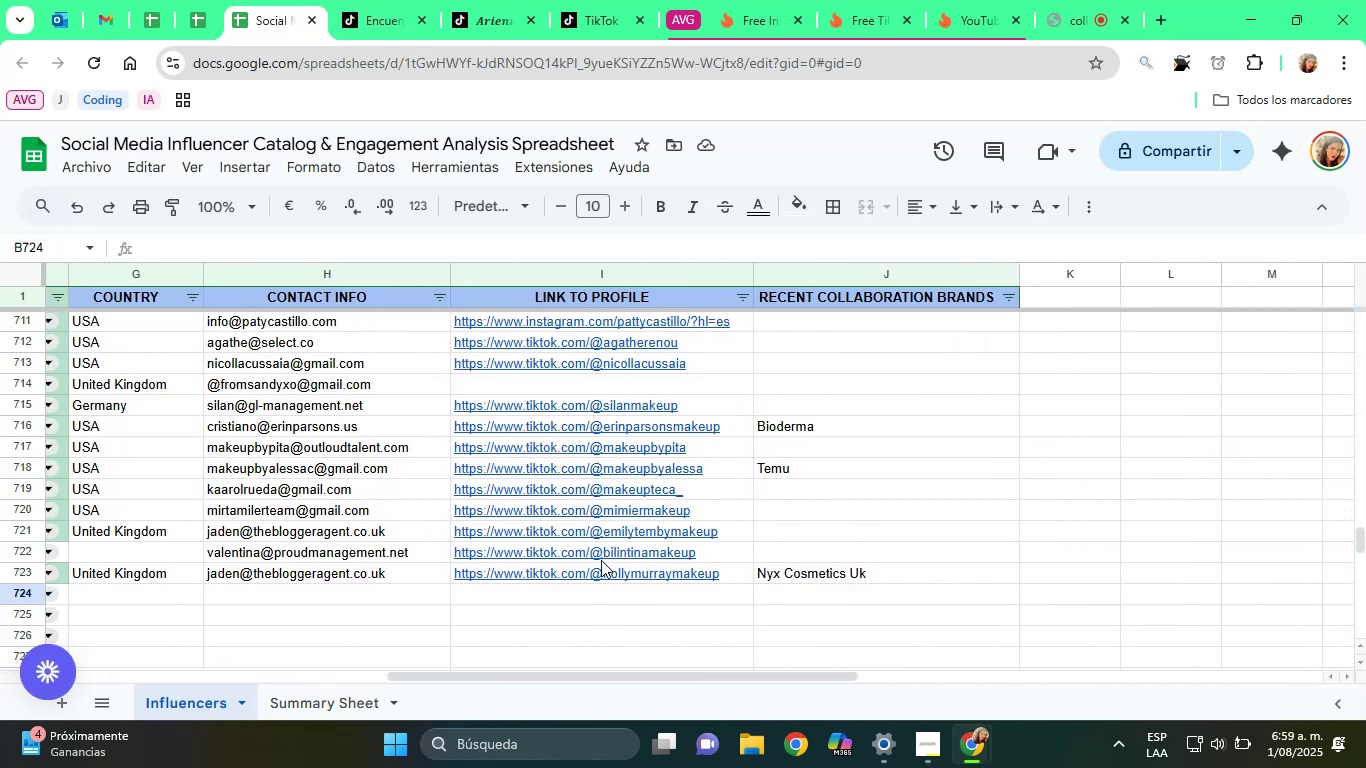 
left_click([590, 550])
 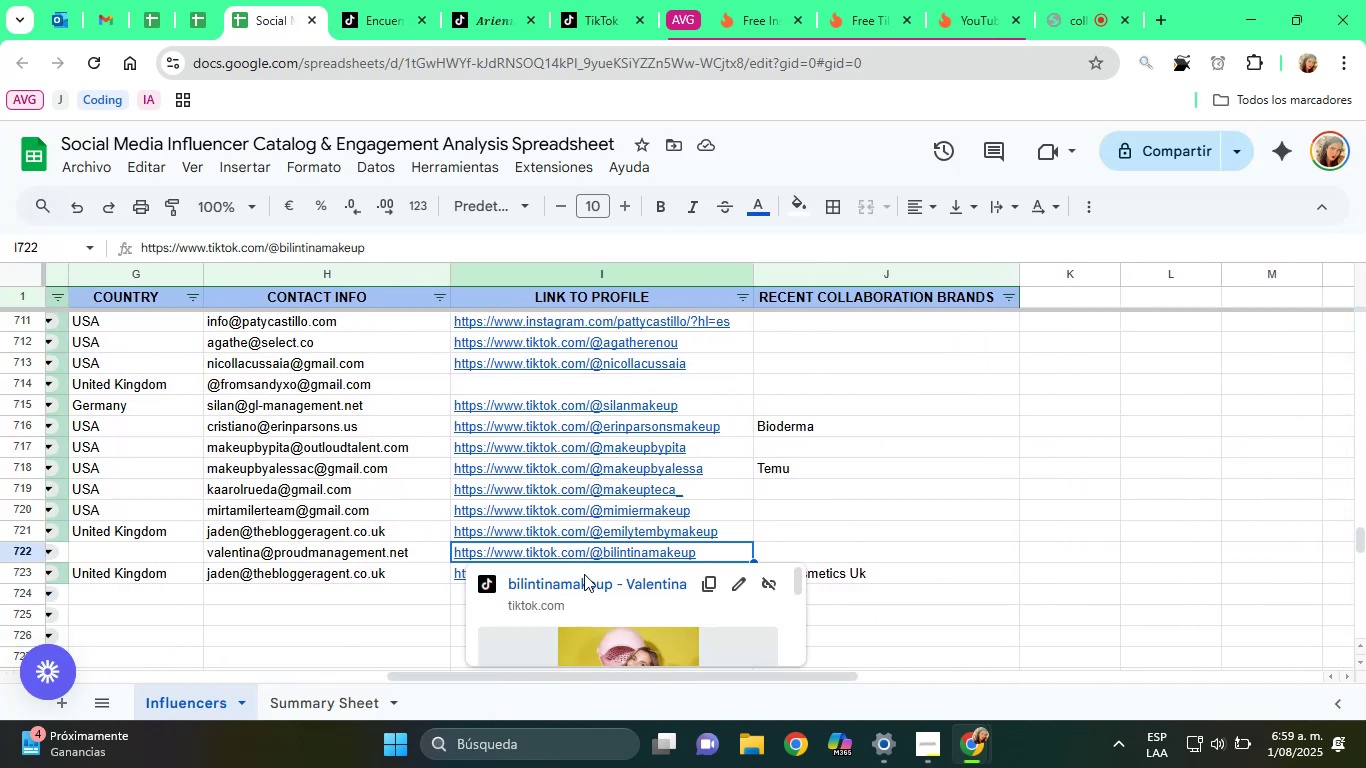 
left_click([584, 579])
 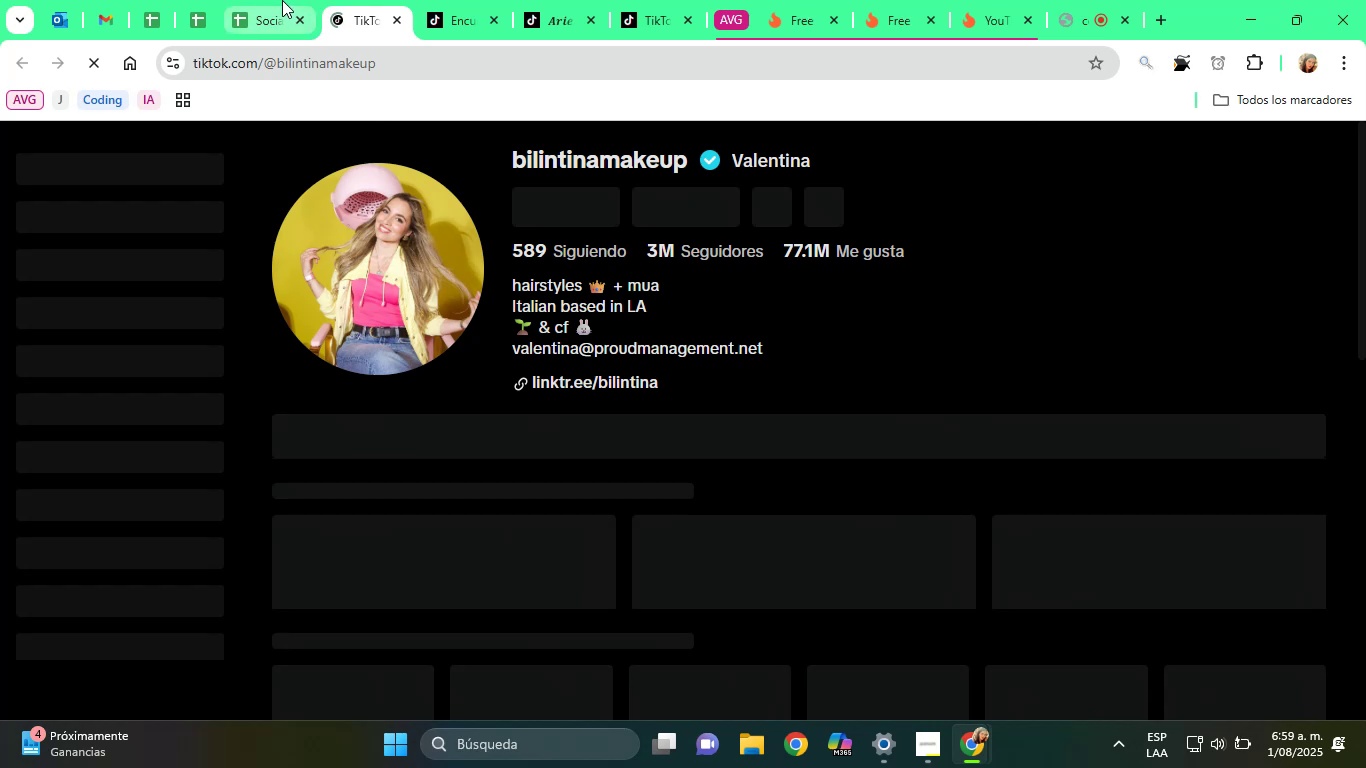 
wait(6.76)
 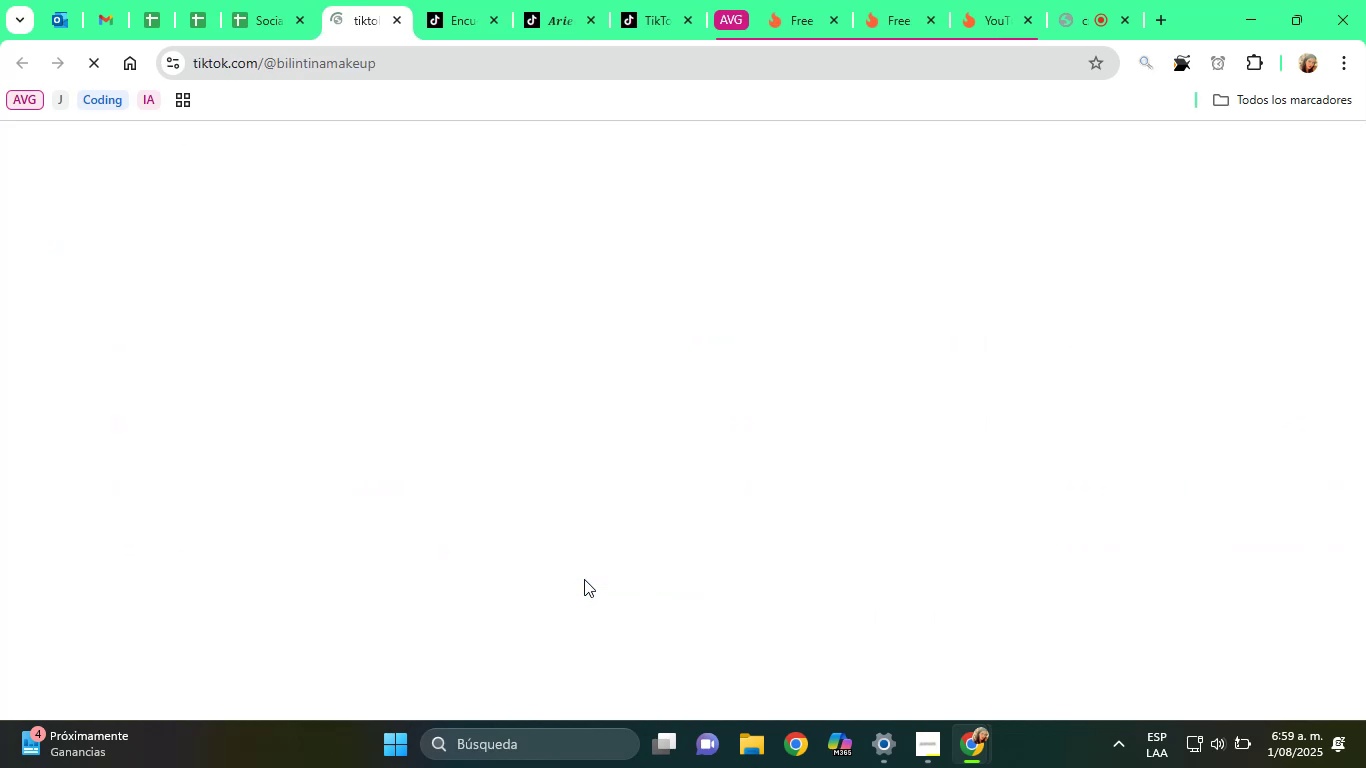 
left_click([276, 3])
 